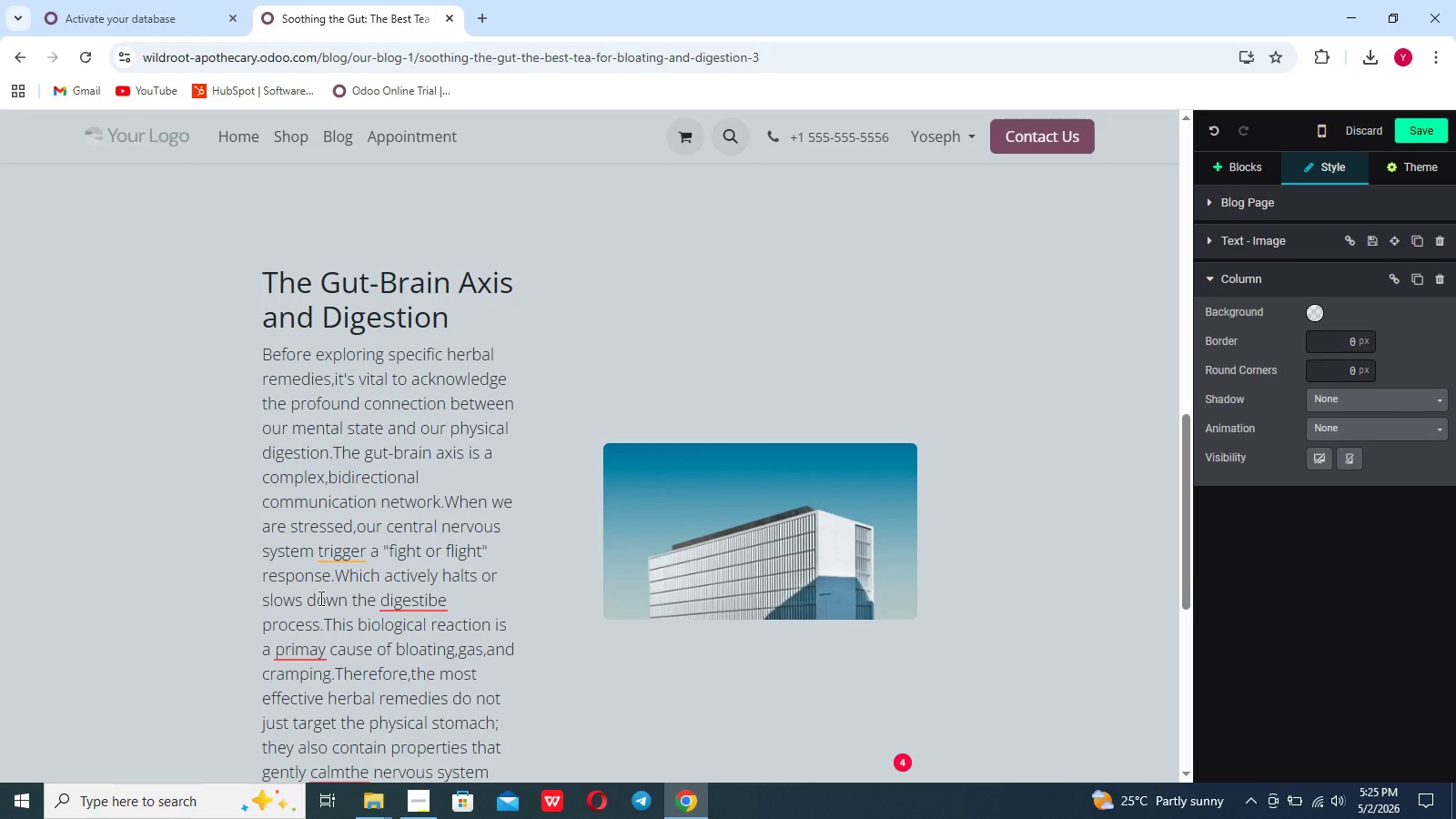 
wait(6.62)
 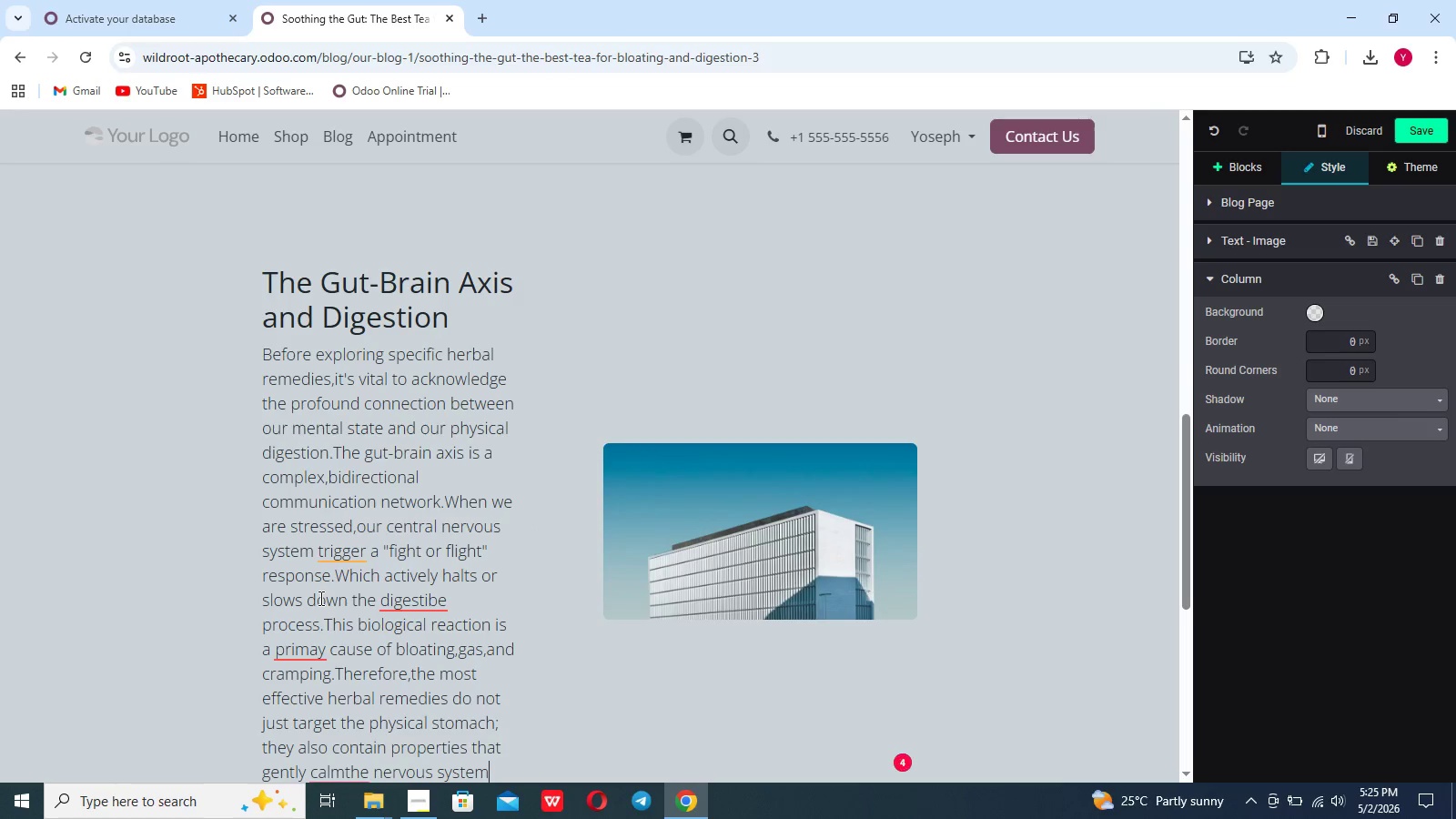 
type(,allowing)
 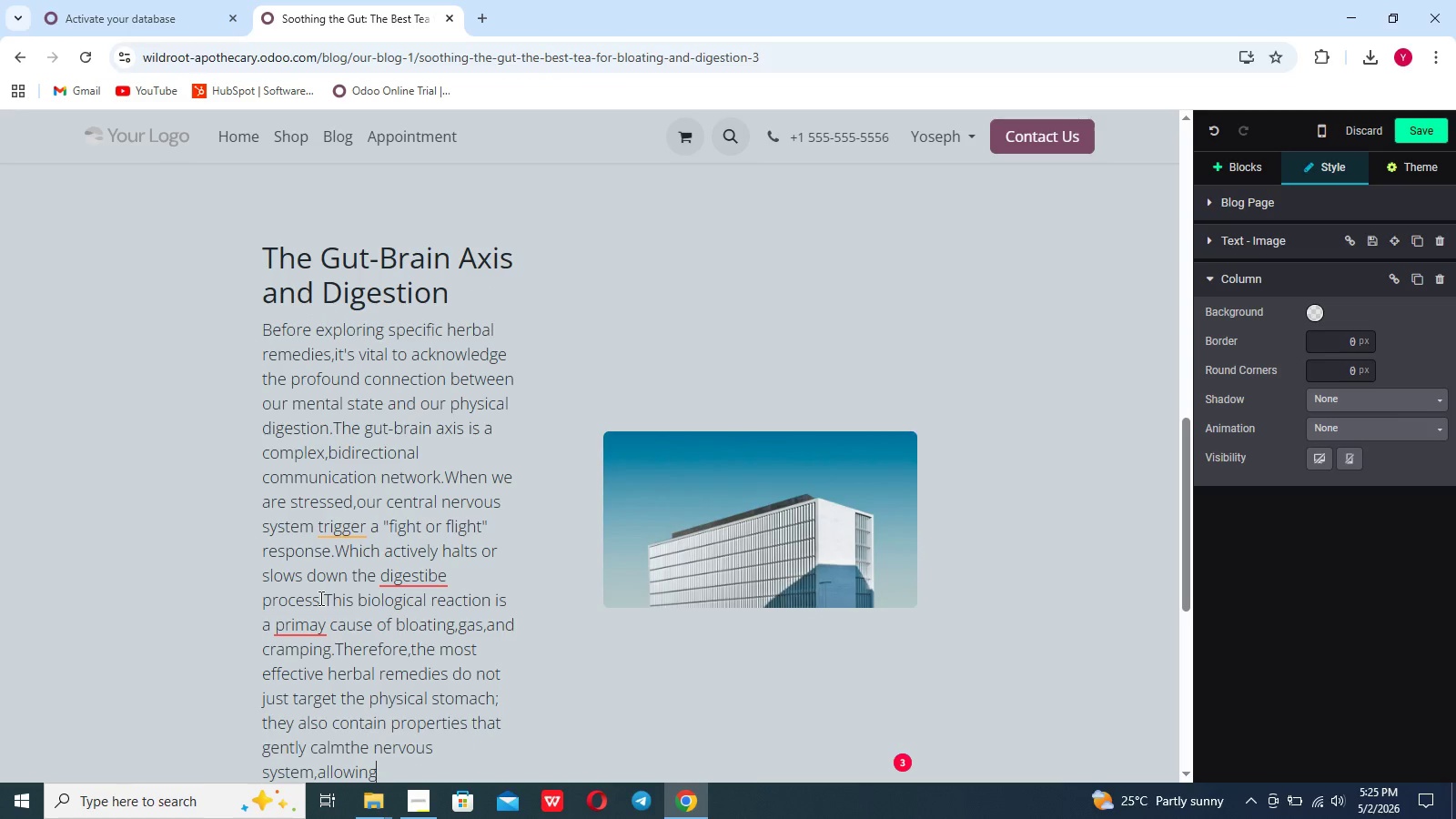 
type( the body to return to a :rest and )
 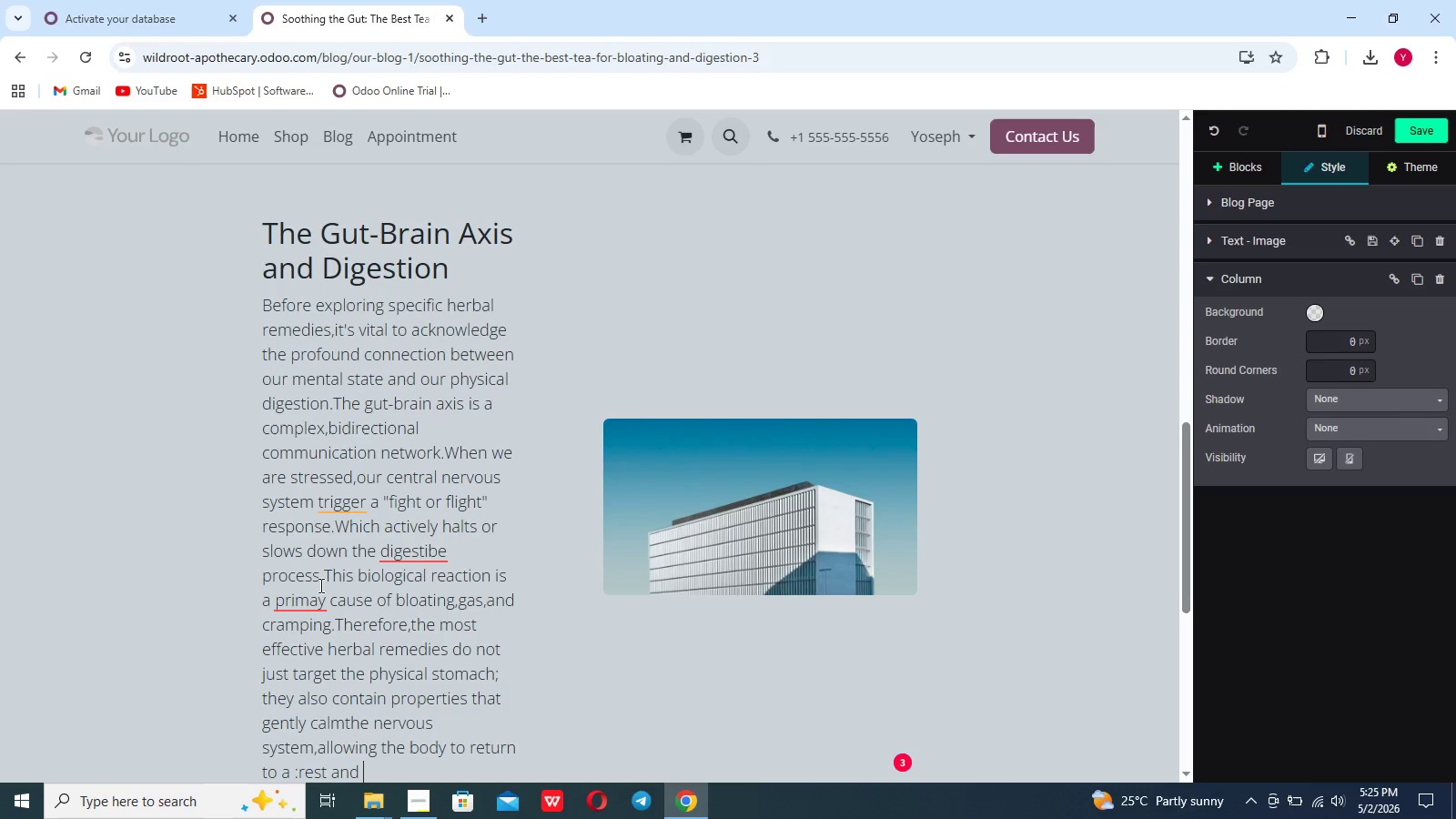 
 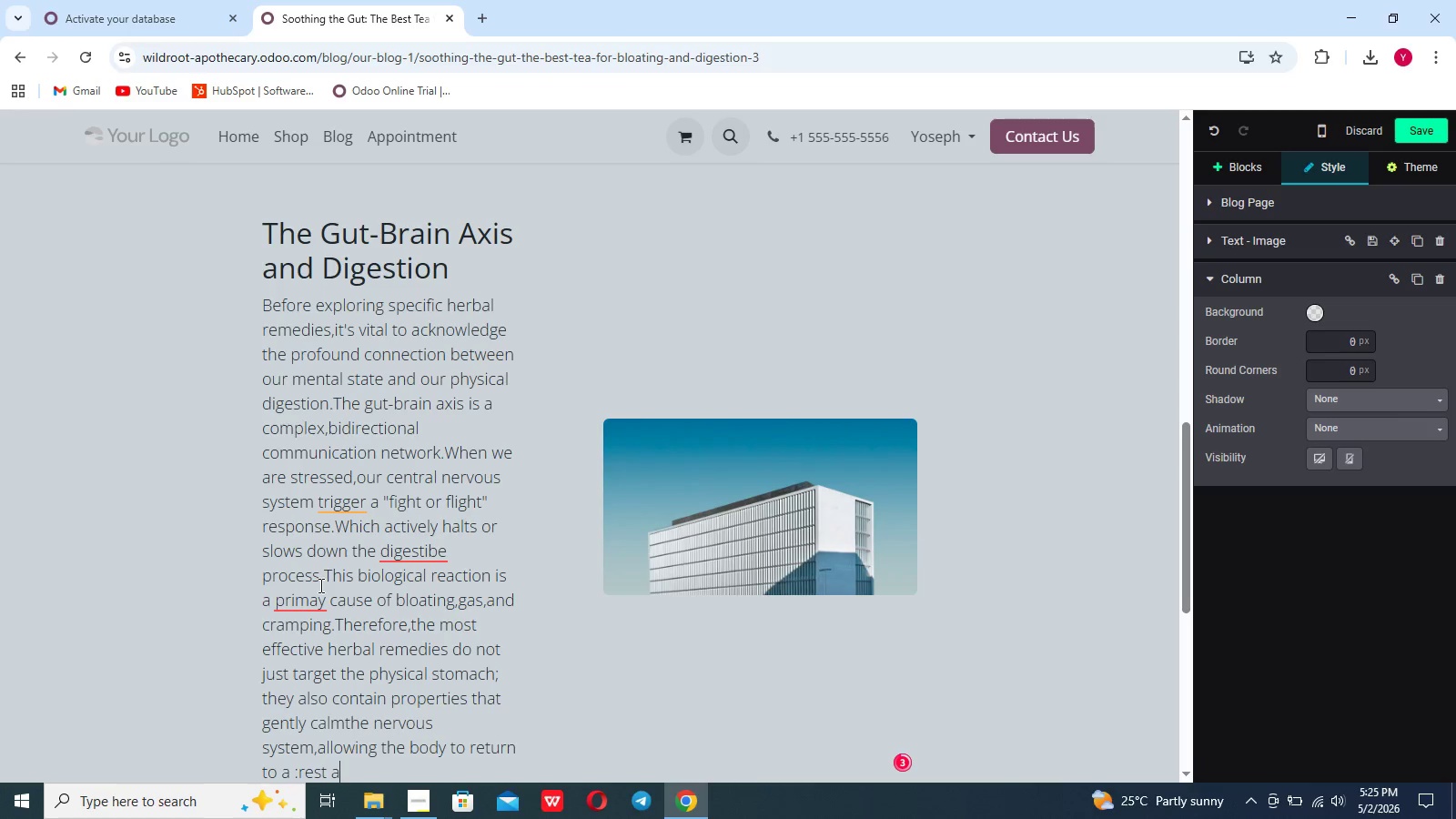 
hold_key(key=ShiftLeft, duration=0.64)
 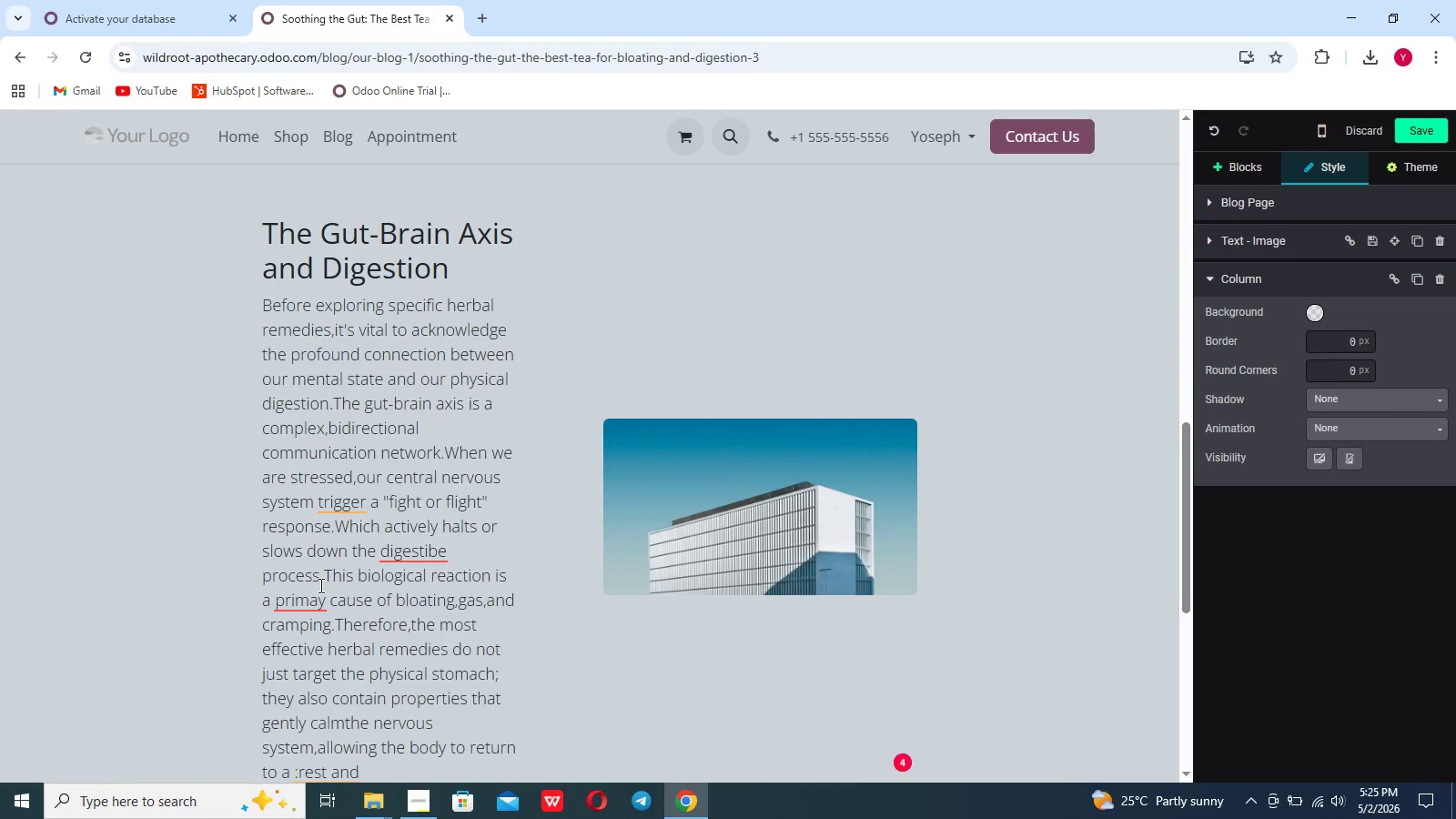 
type(digest")
 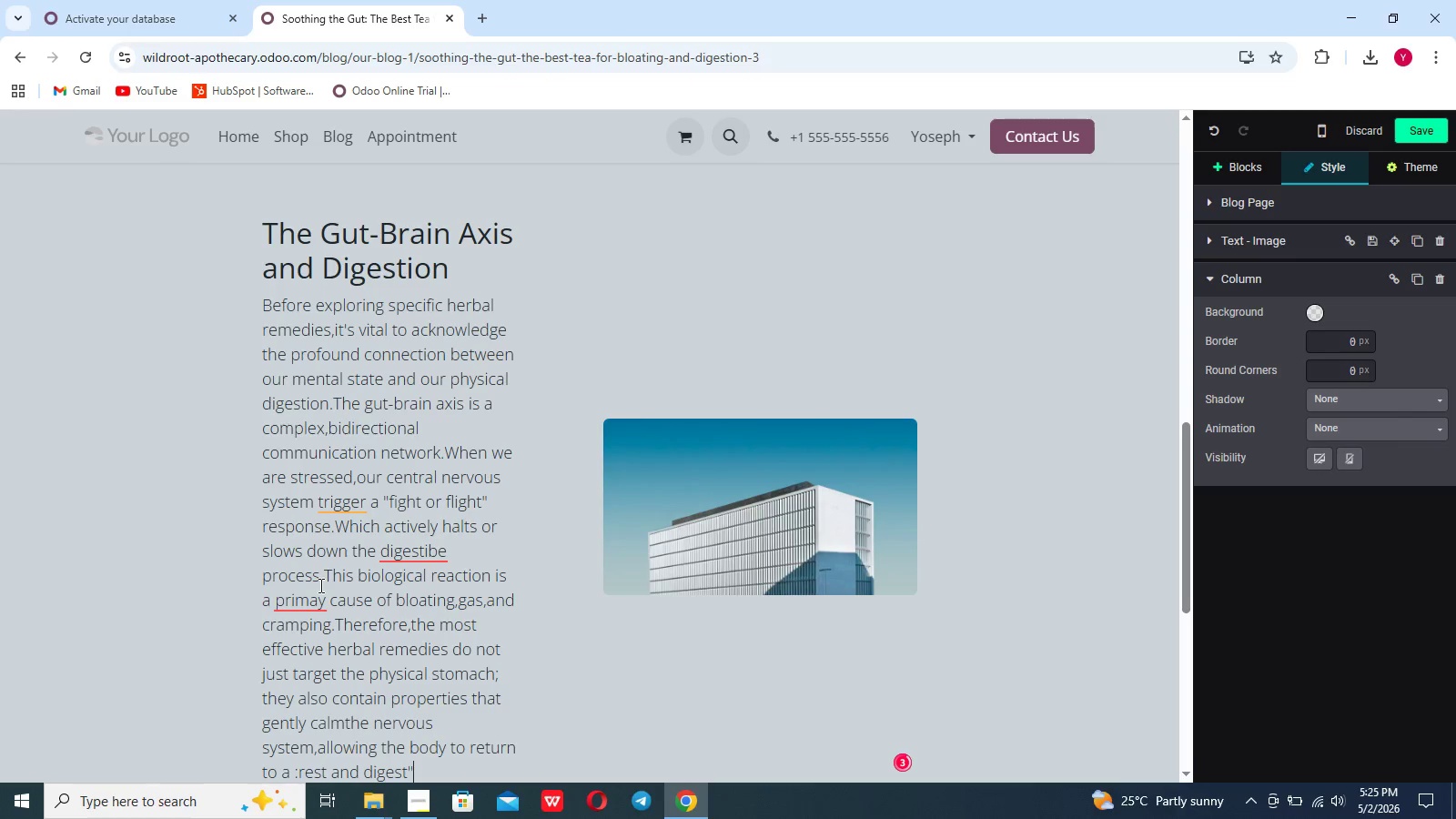 
 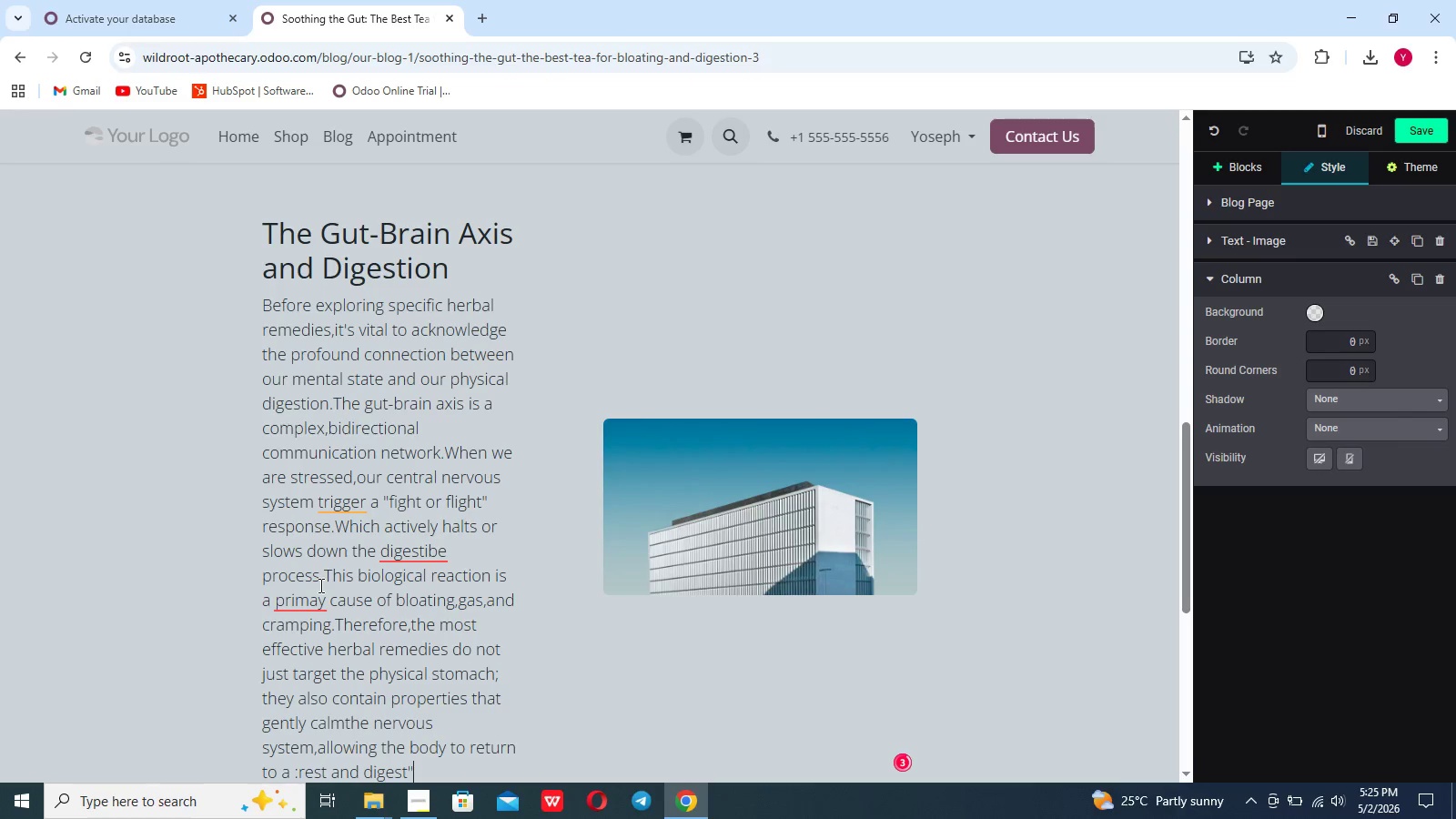 
key(ArrowLeft)
 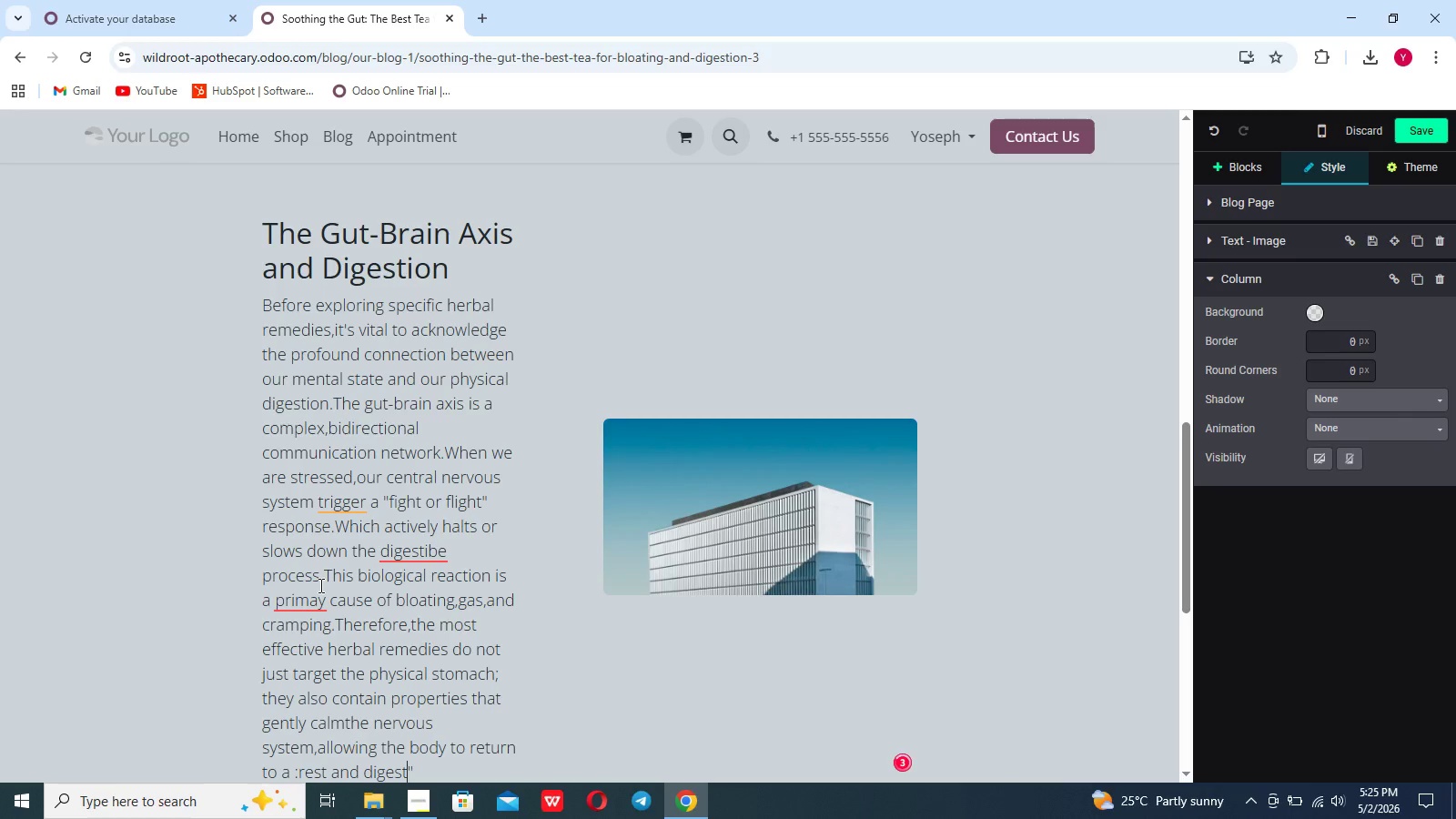 
key(ArrowLeft)
 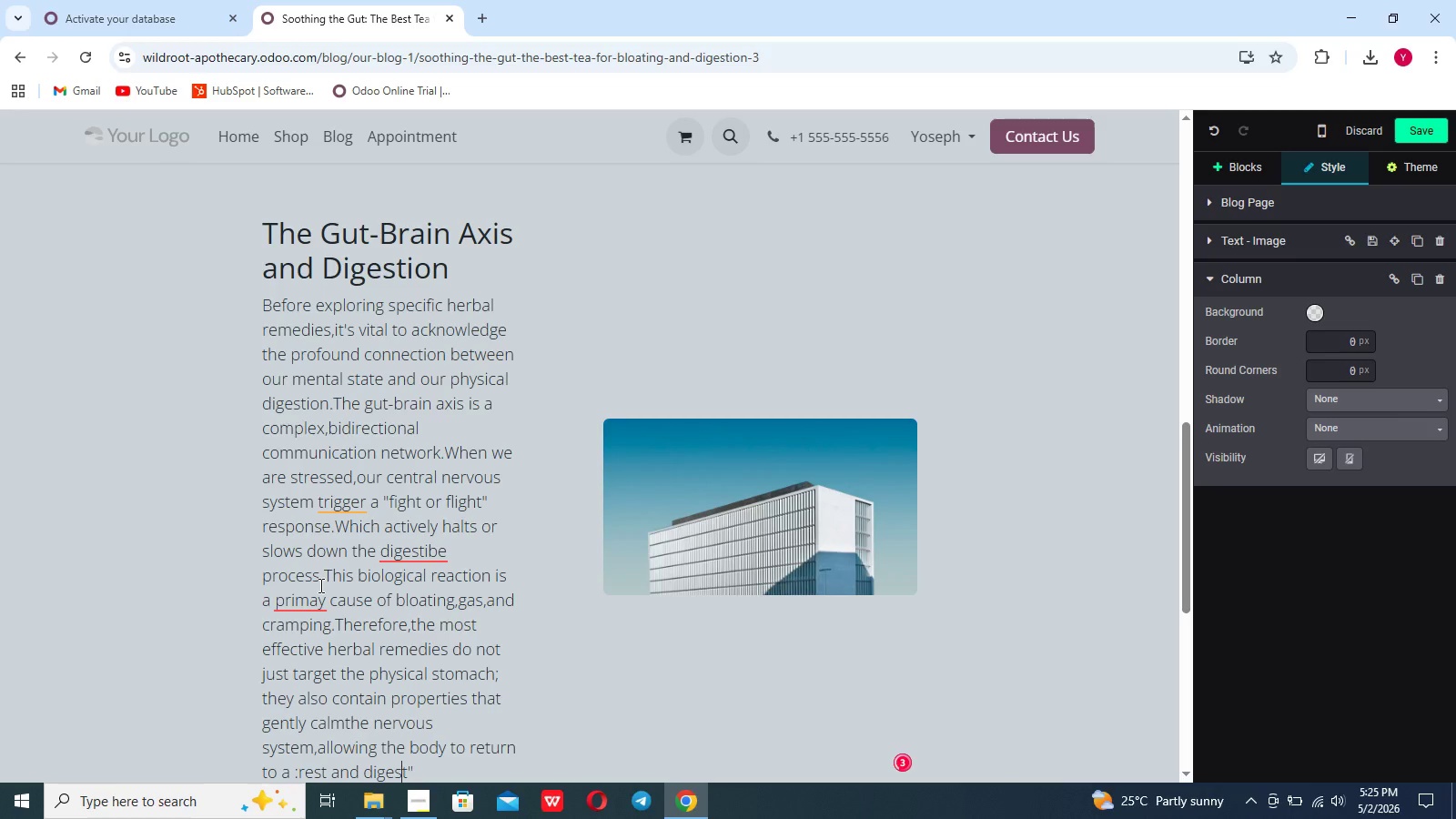 
key(ArrowLeft)
 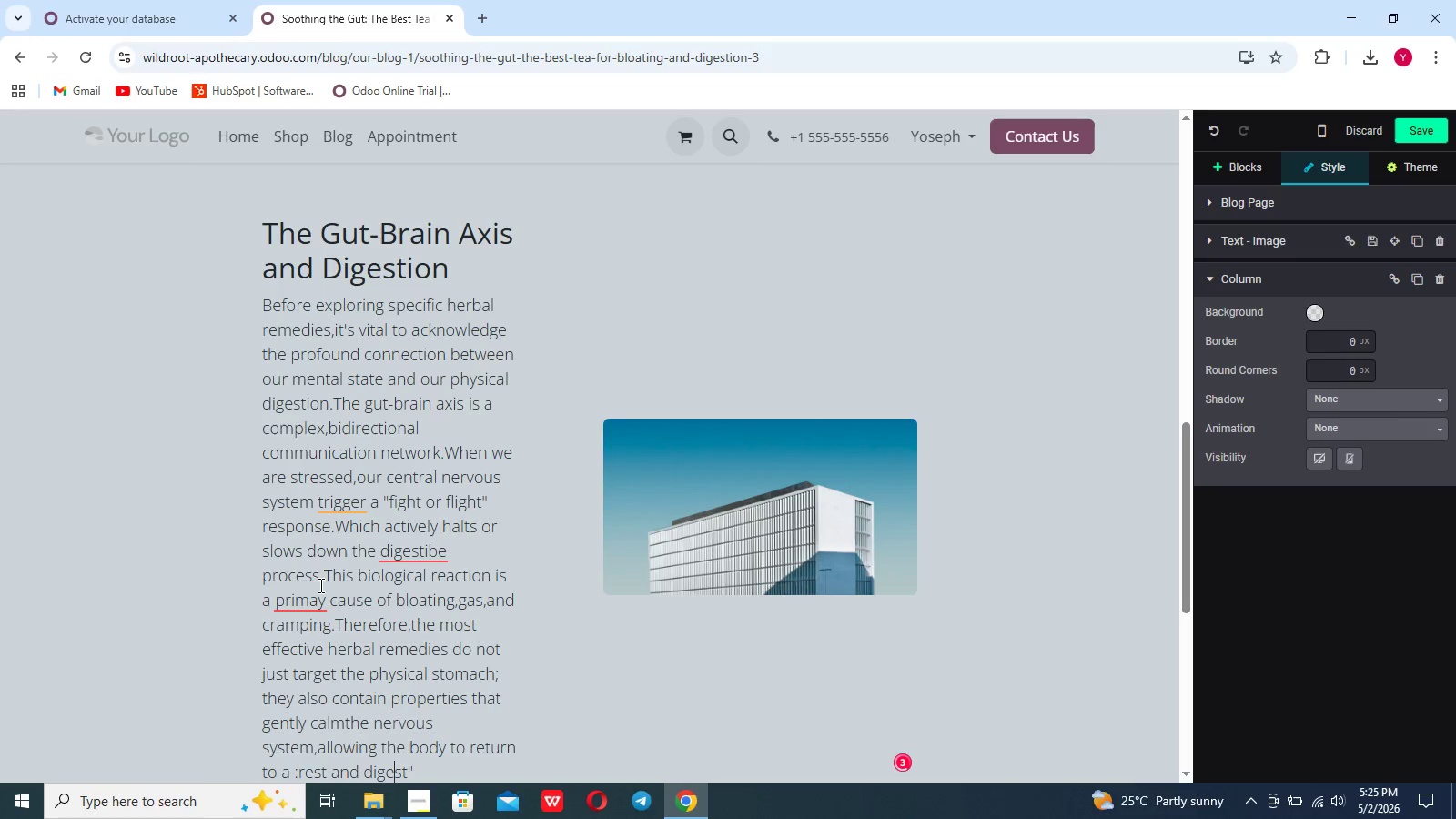 
key(ArrowLeft)
 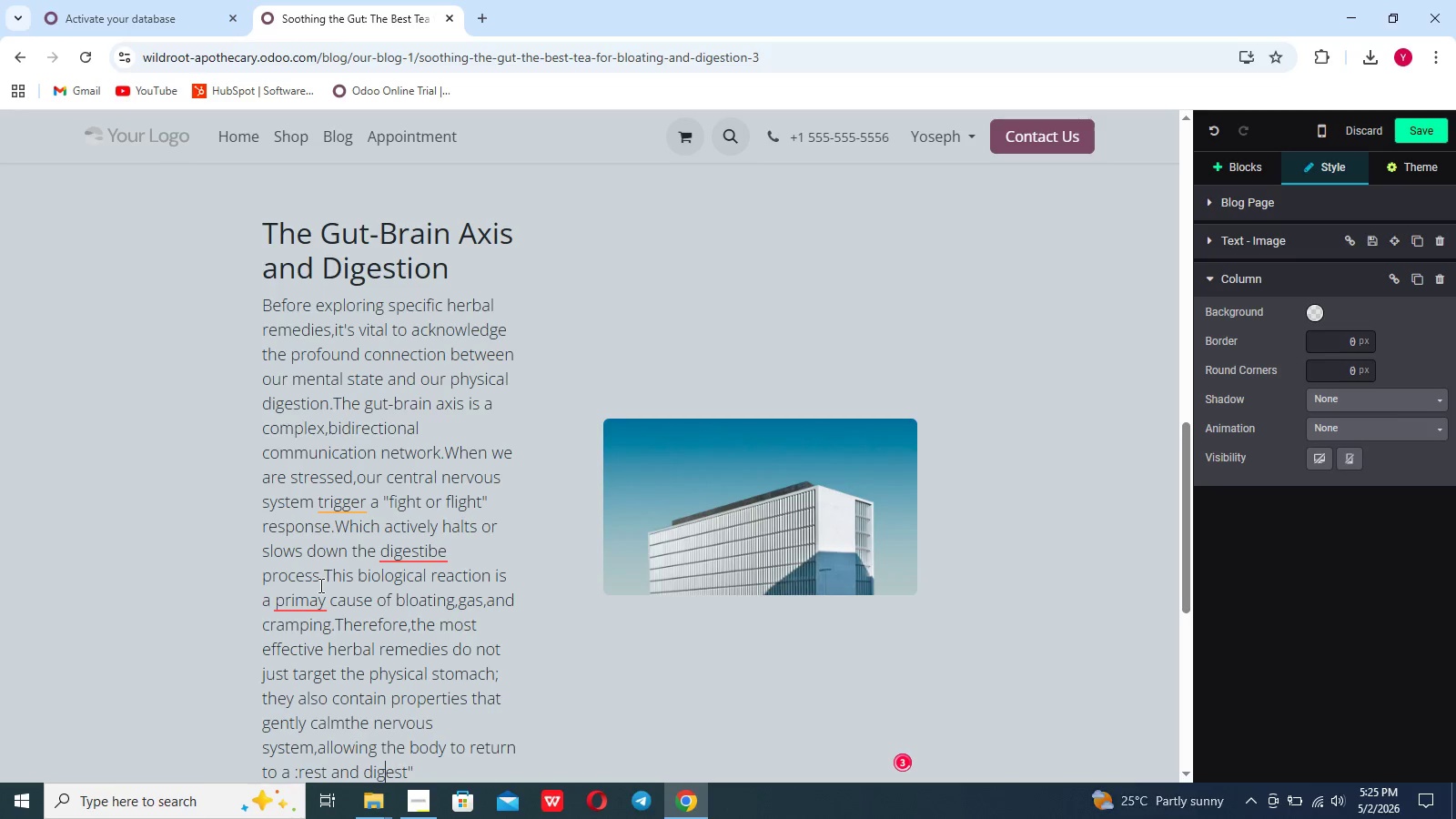 
key(ArrowLeft)
 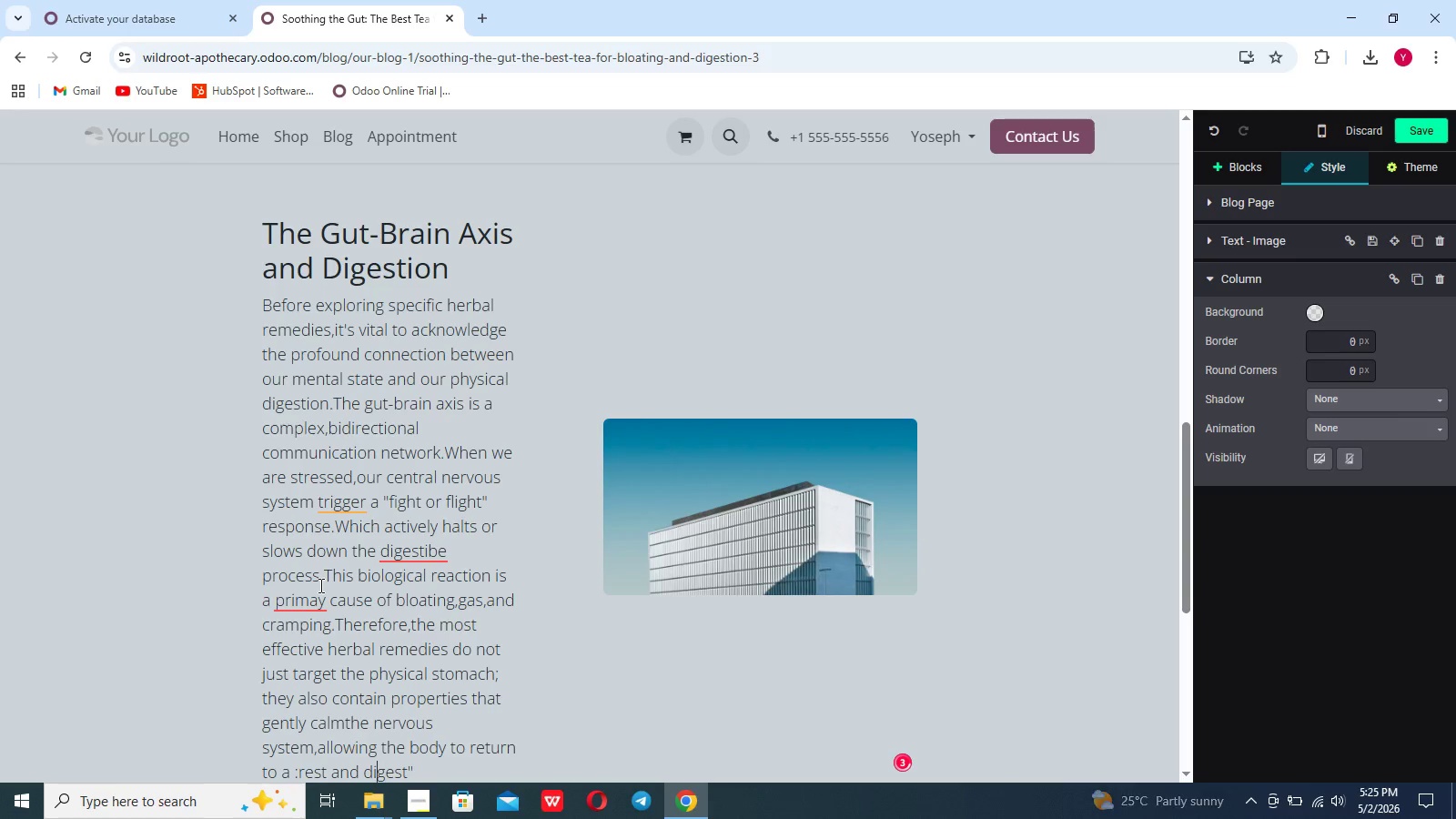 
key(ArrowLeft)
 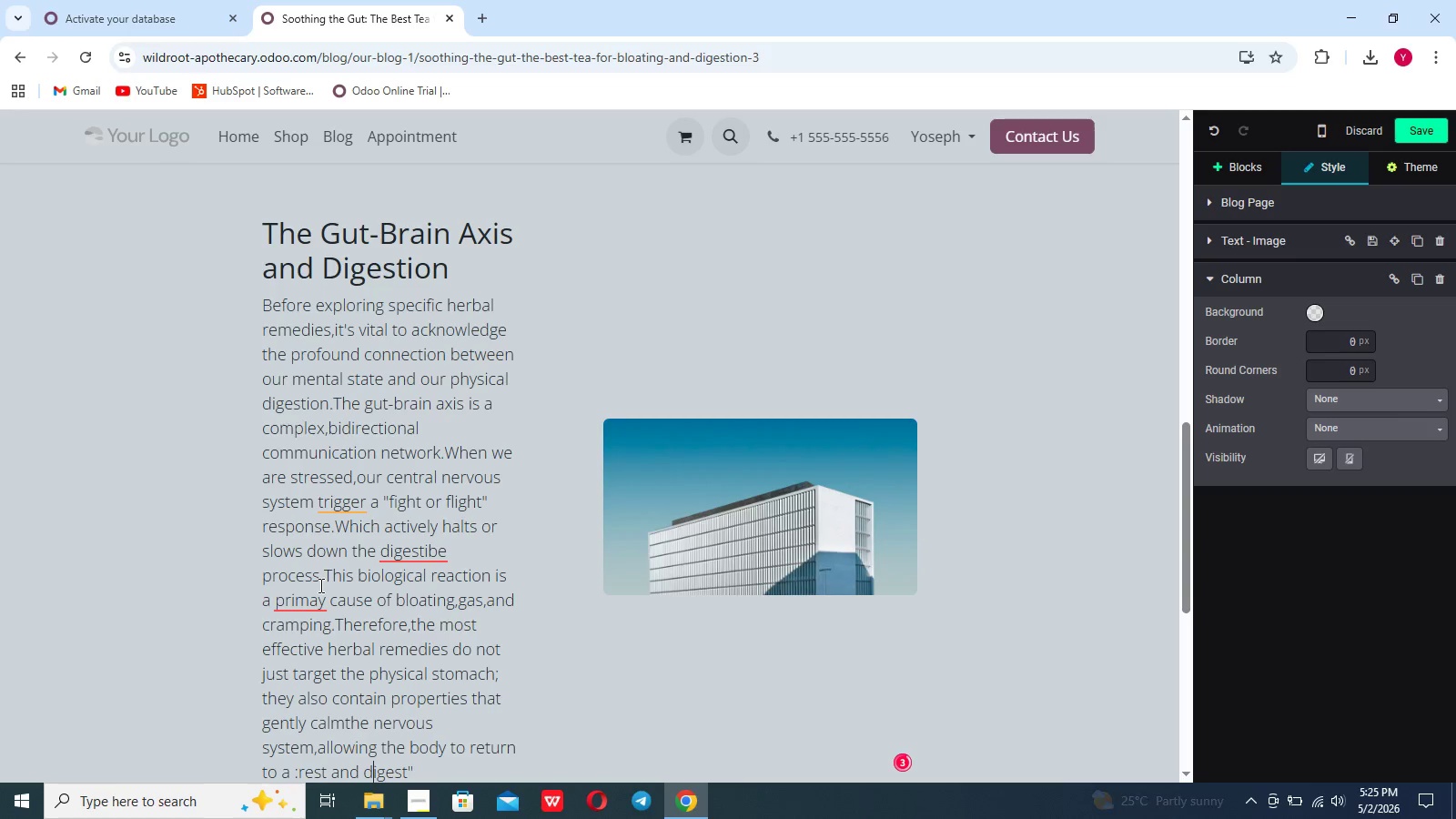 
key(ArrowLeft)
 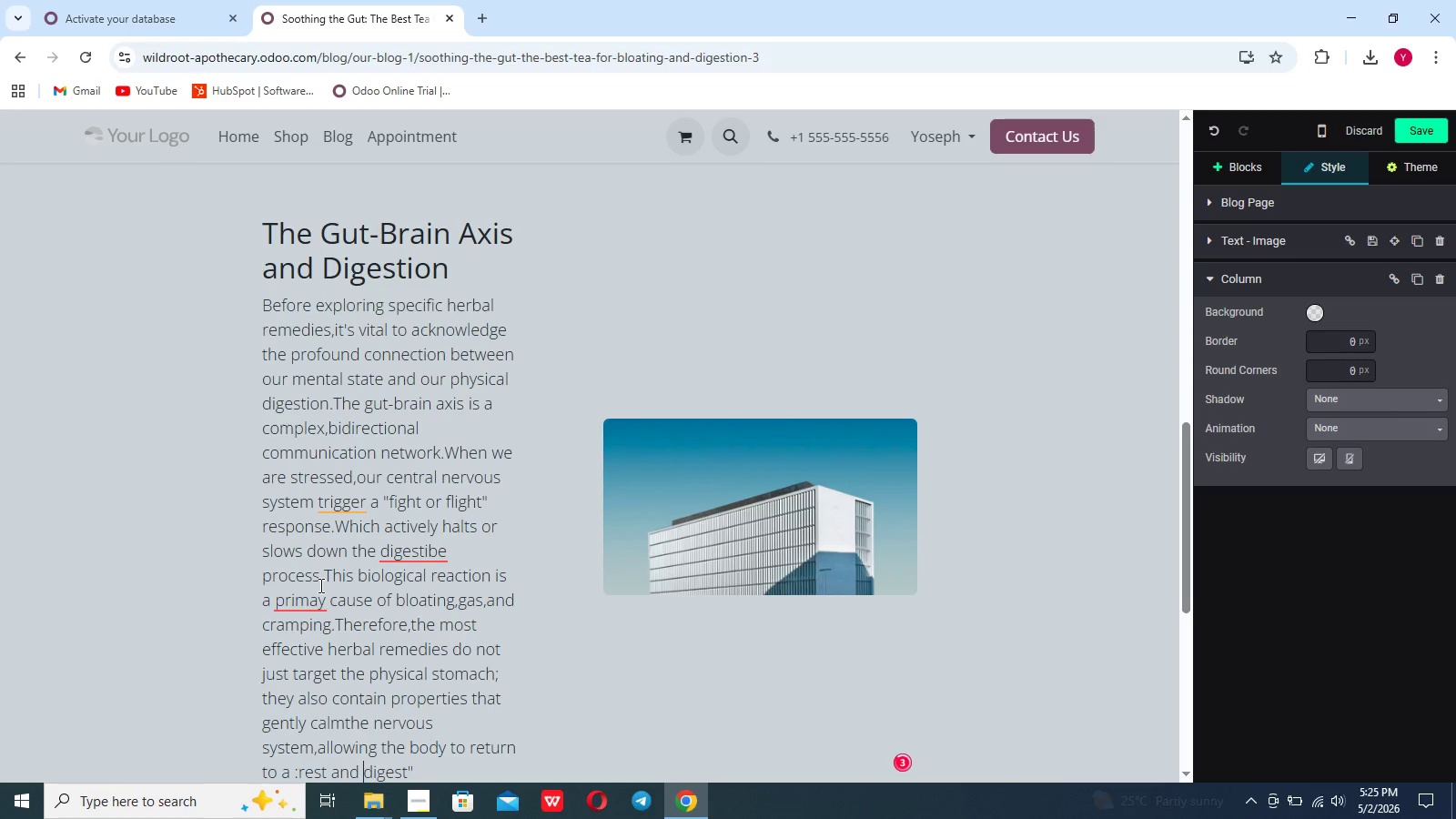 
key(ArrowLeft)
 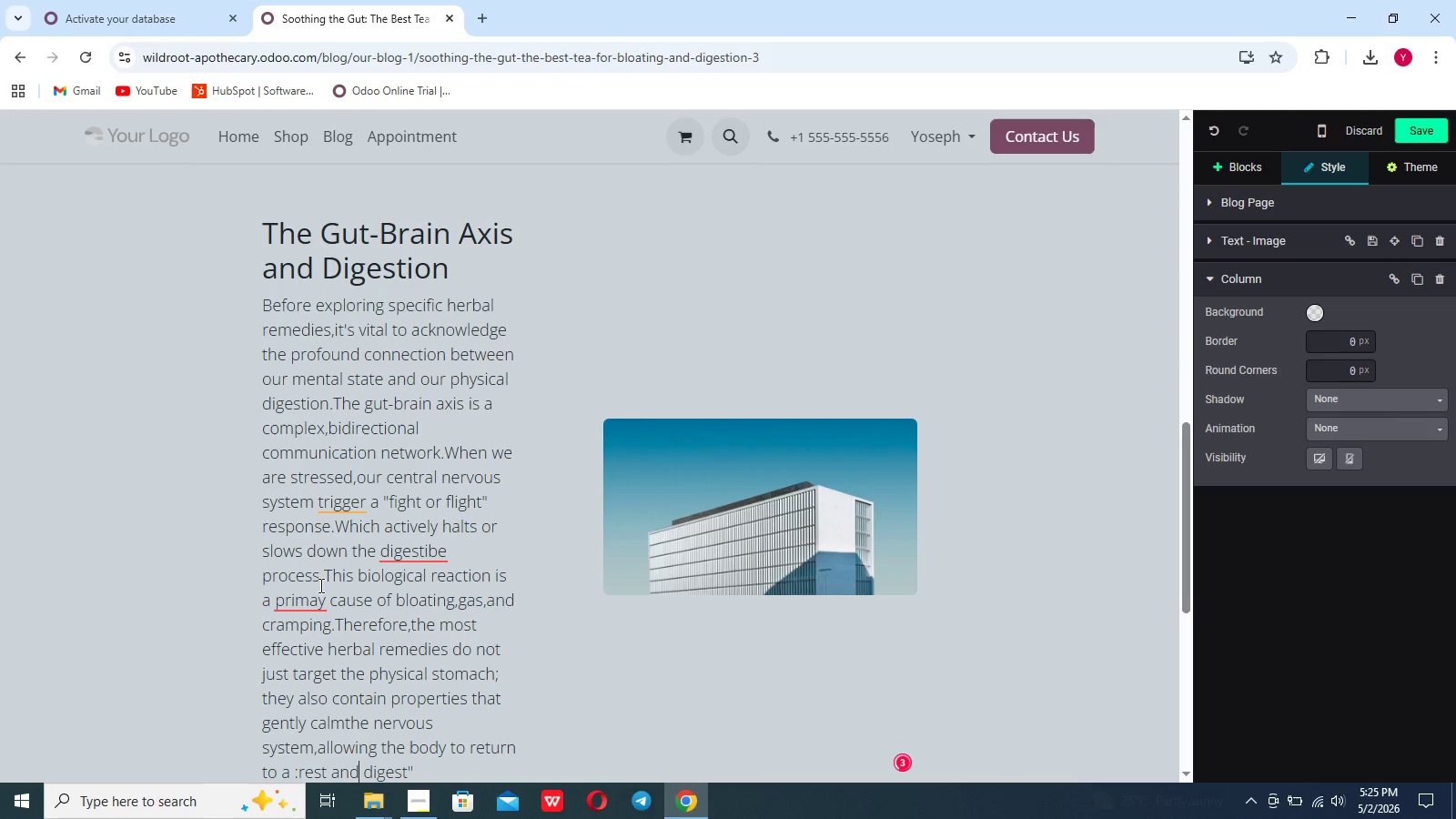 
key(ArrowLeft)
 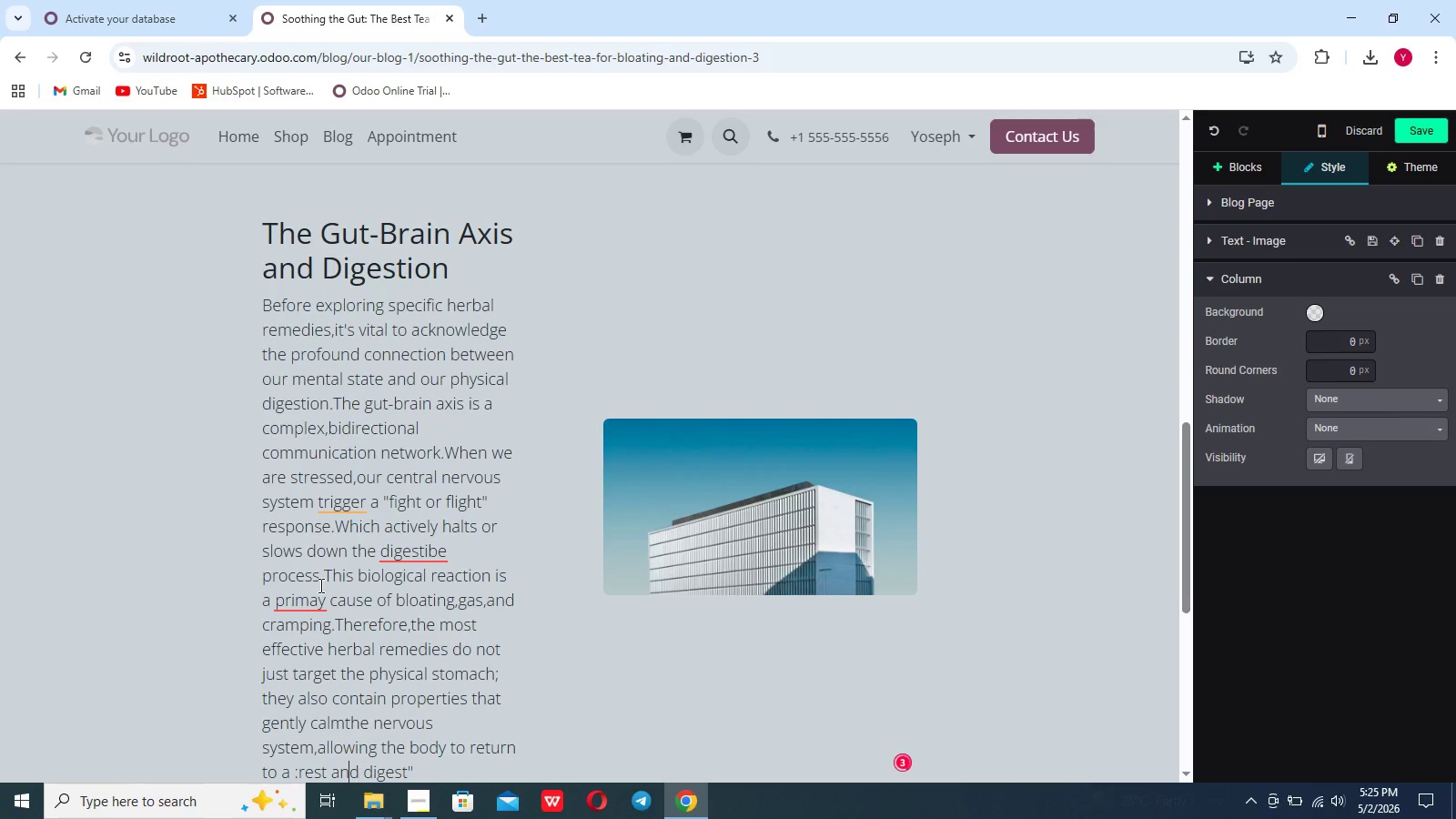 
key(ArrowLeft)
 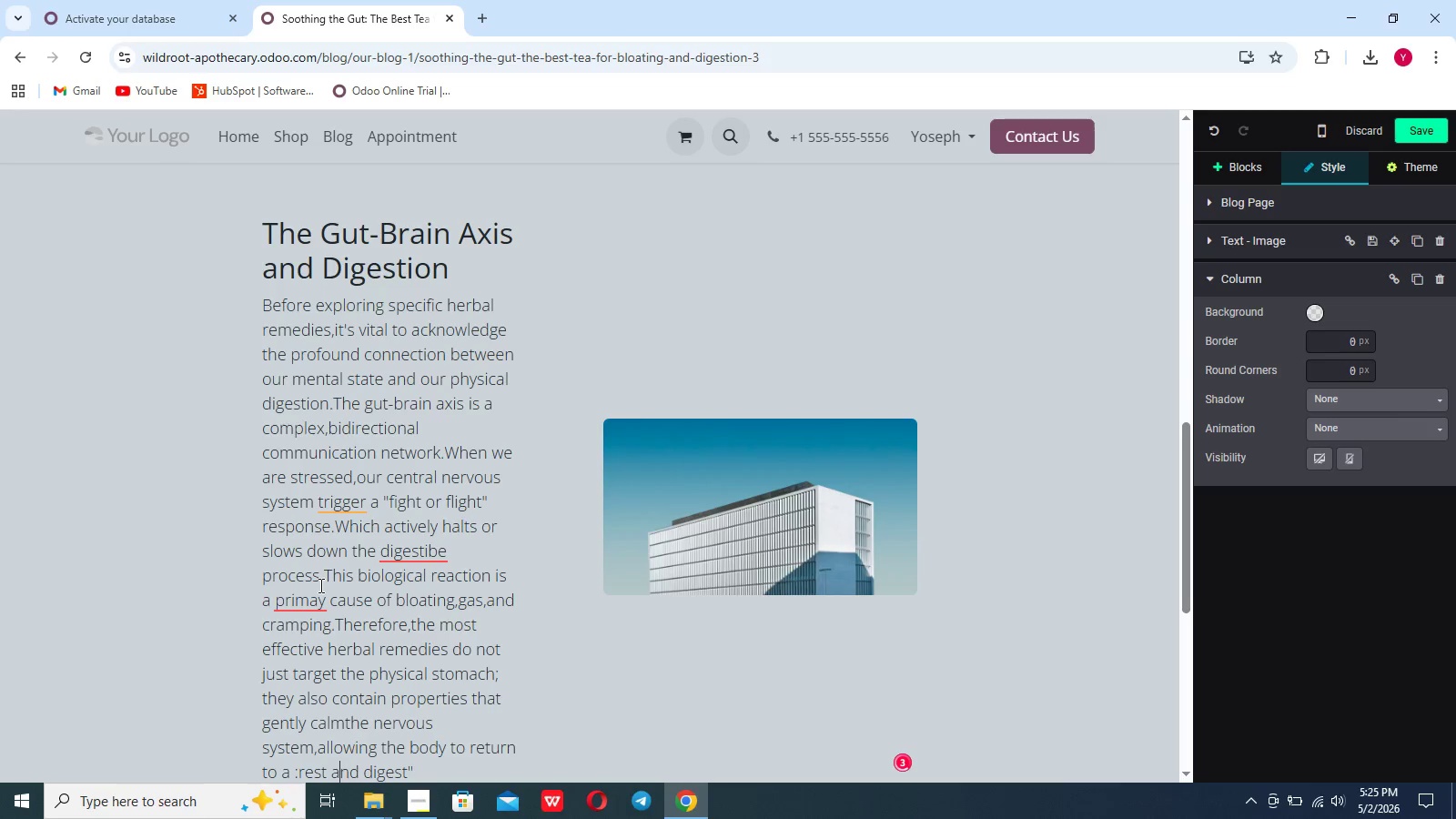 
key(ArrowLeft)
 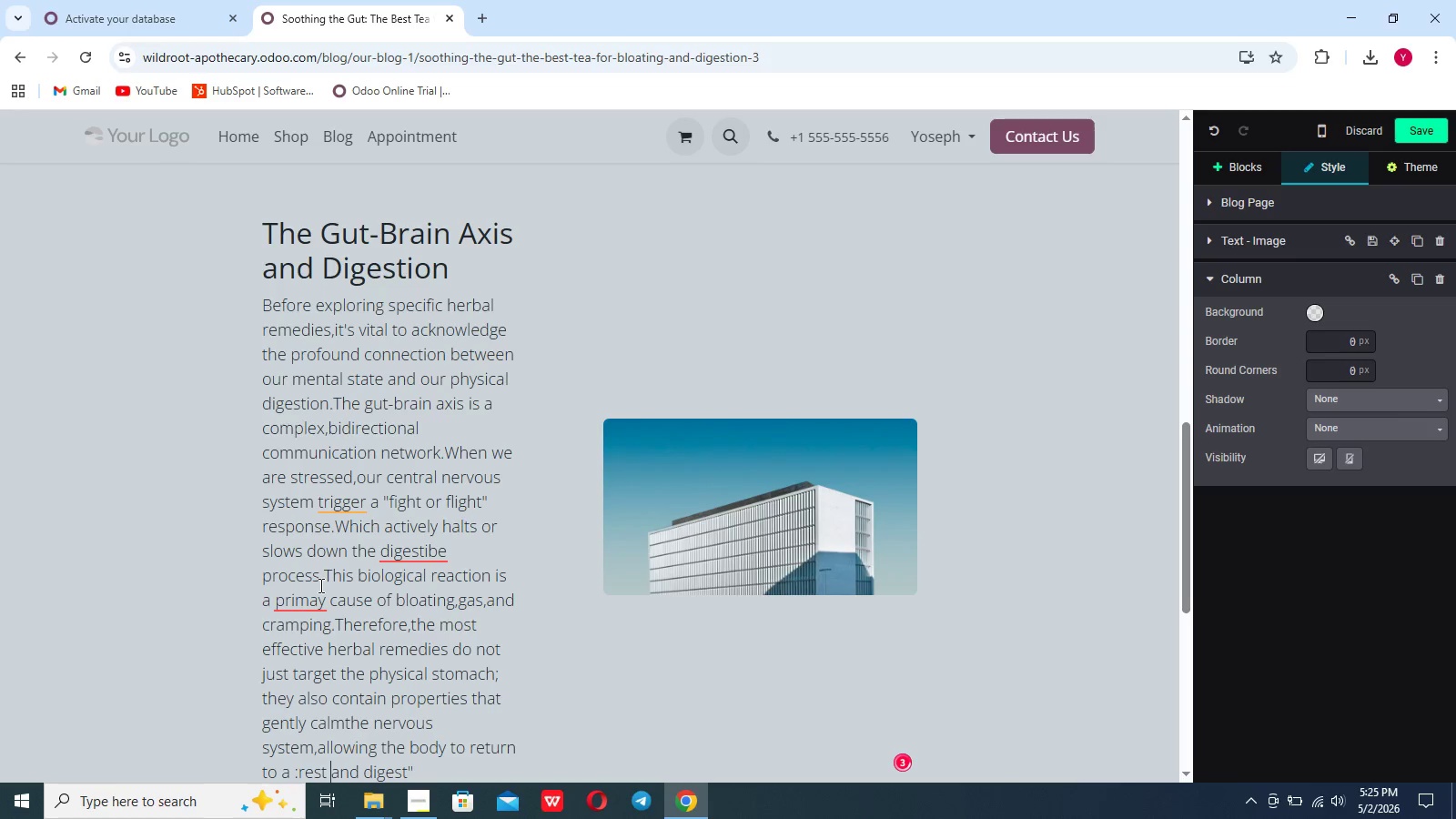 
key(ArrowLeft)
 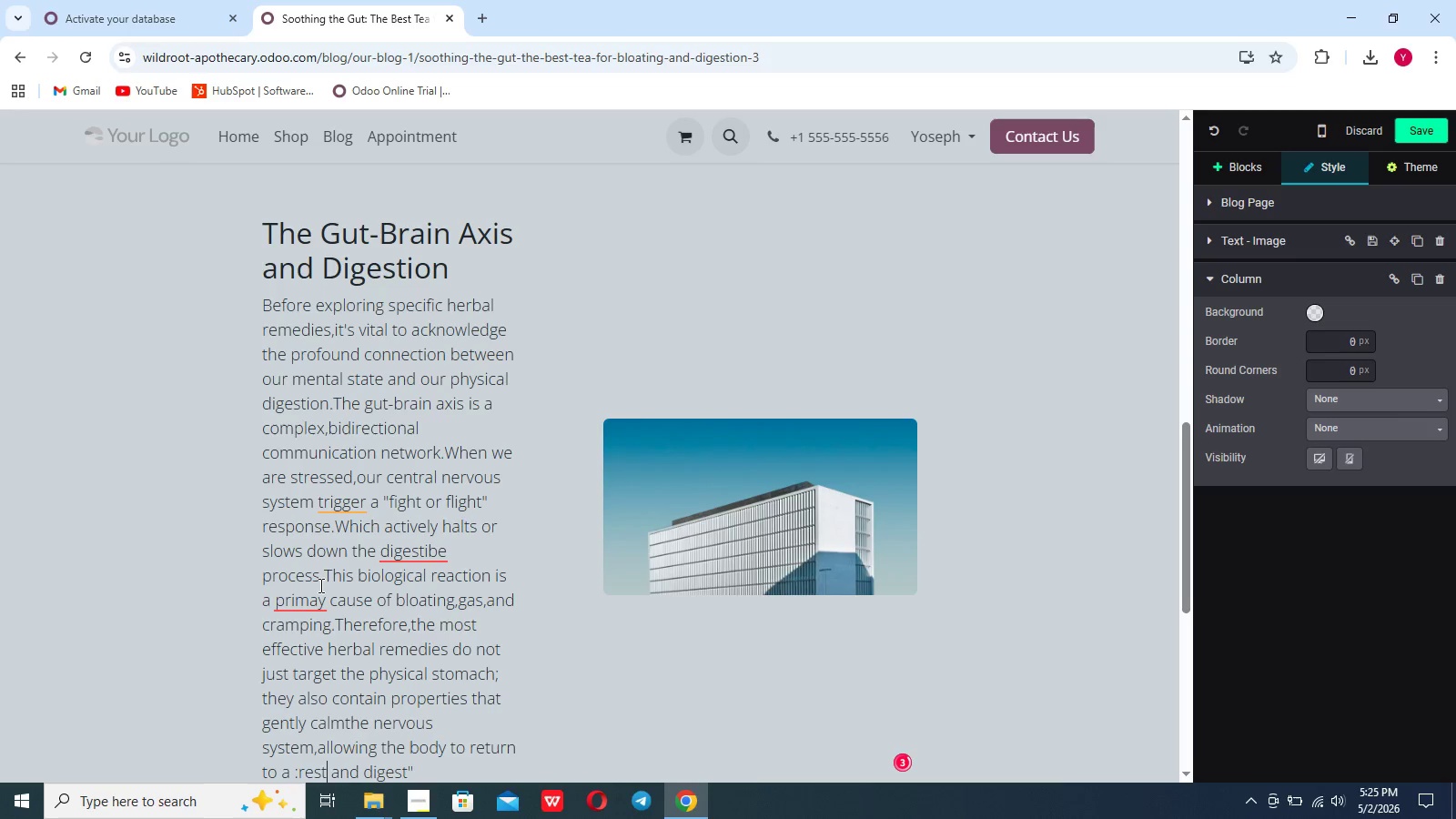 
key(ArrowLeft)
 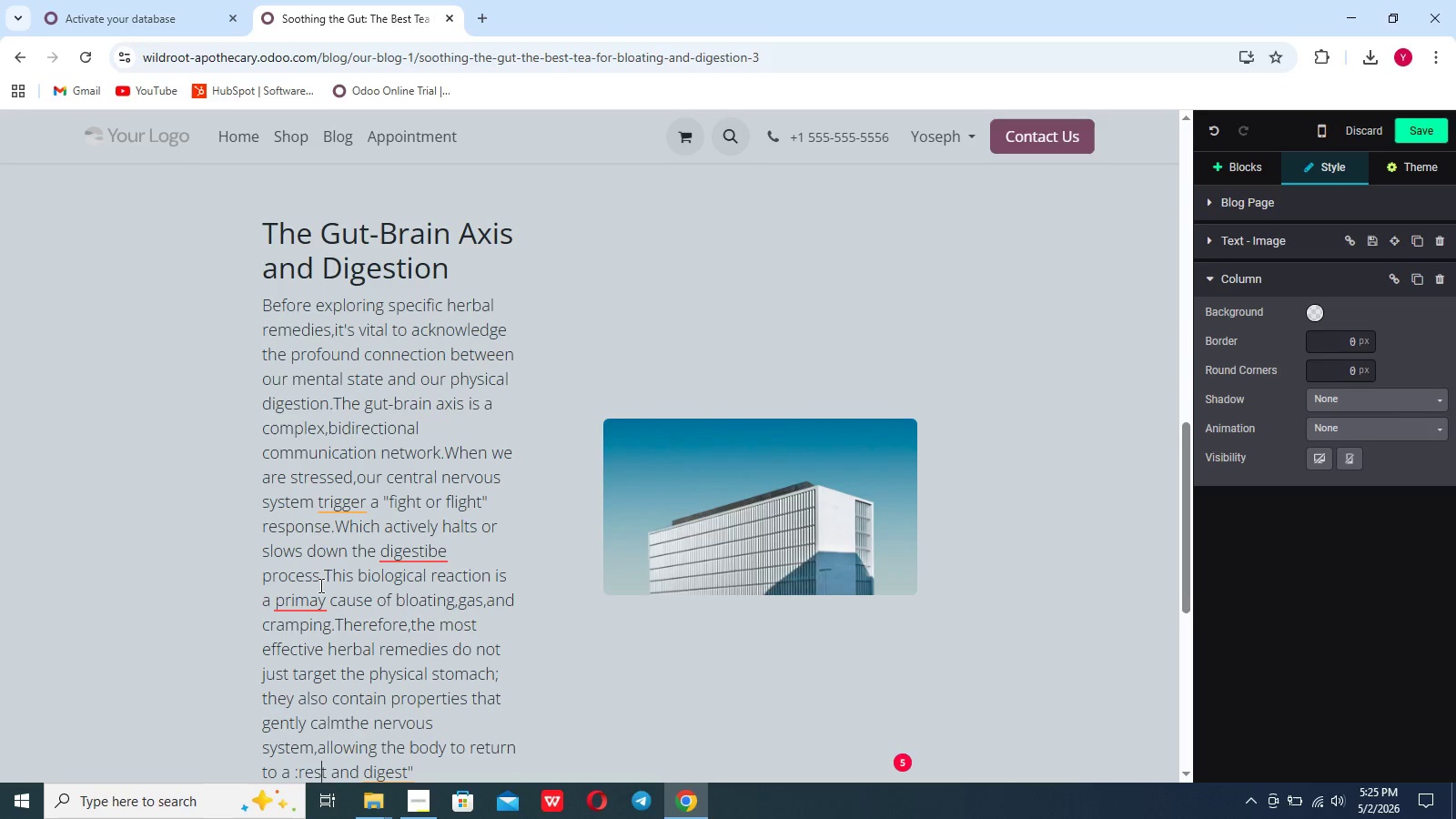 
key(ArrowLeft)
 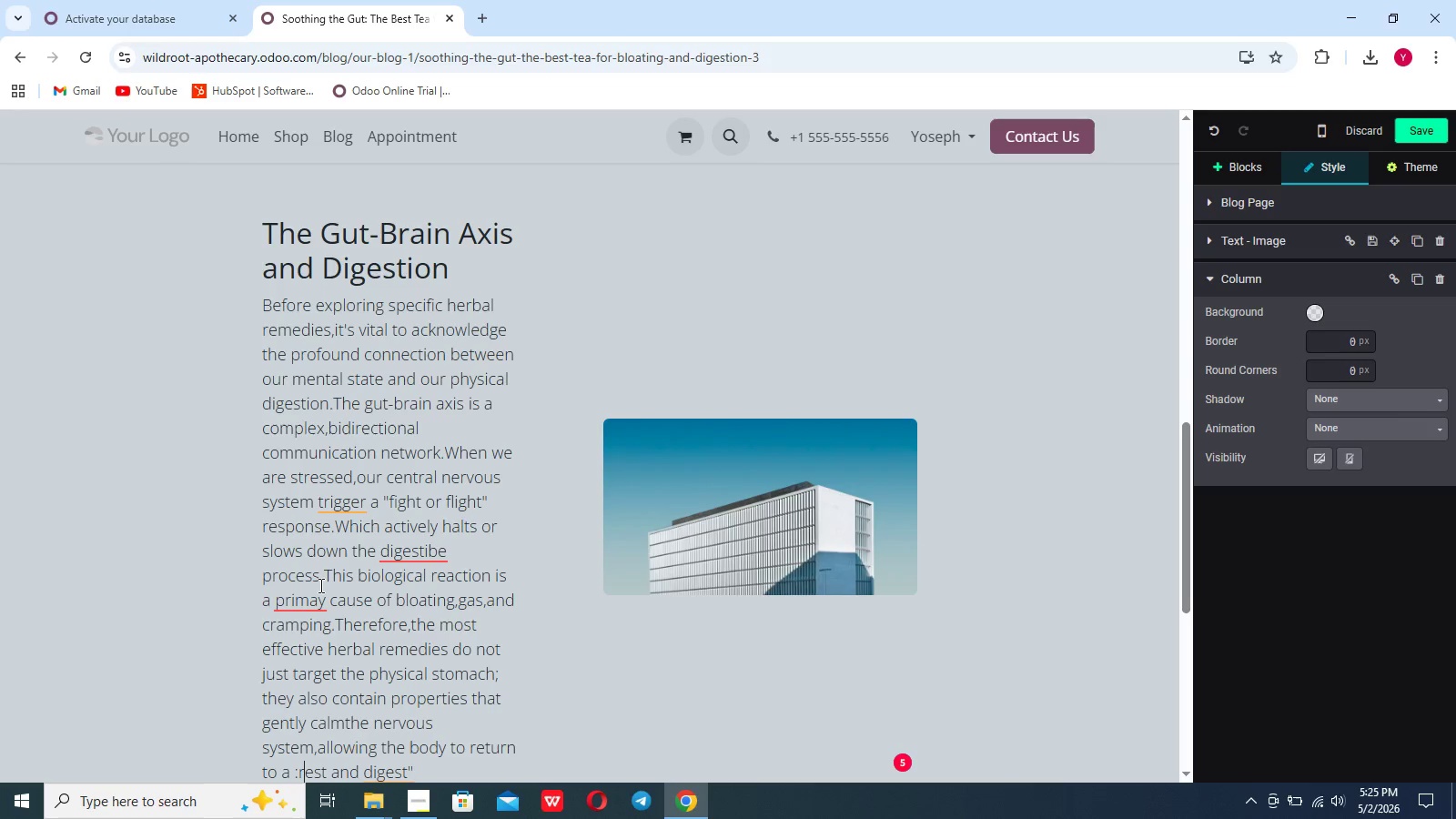 
key(ArrowLeft)
 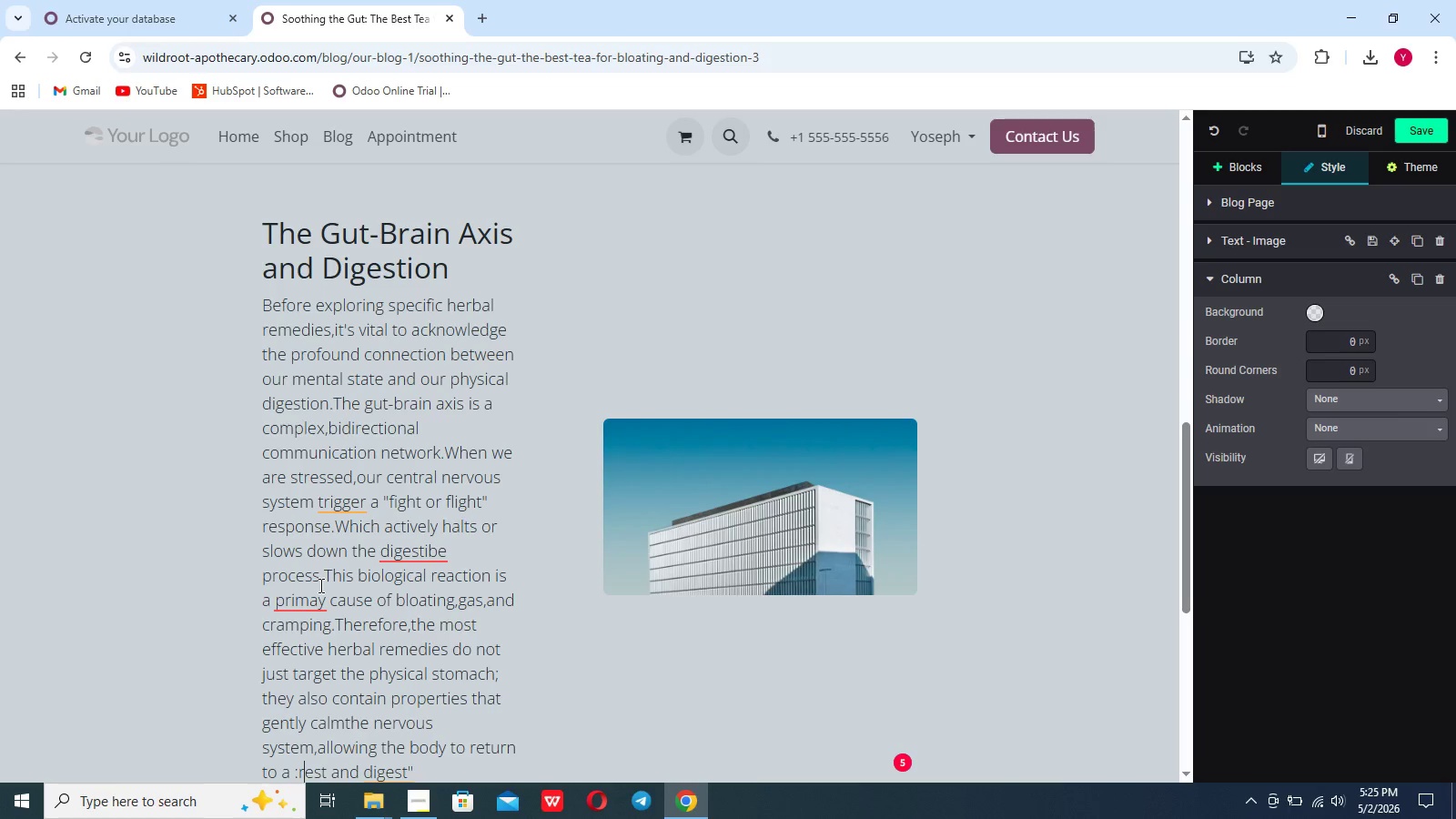 
key(ArrowLeft)
 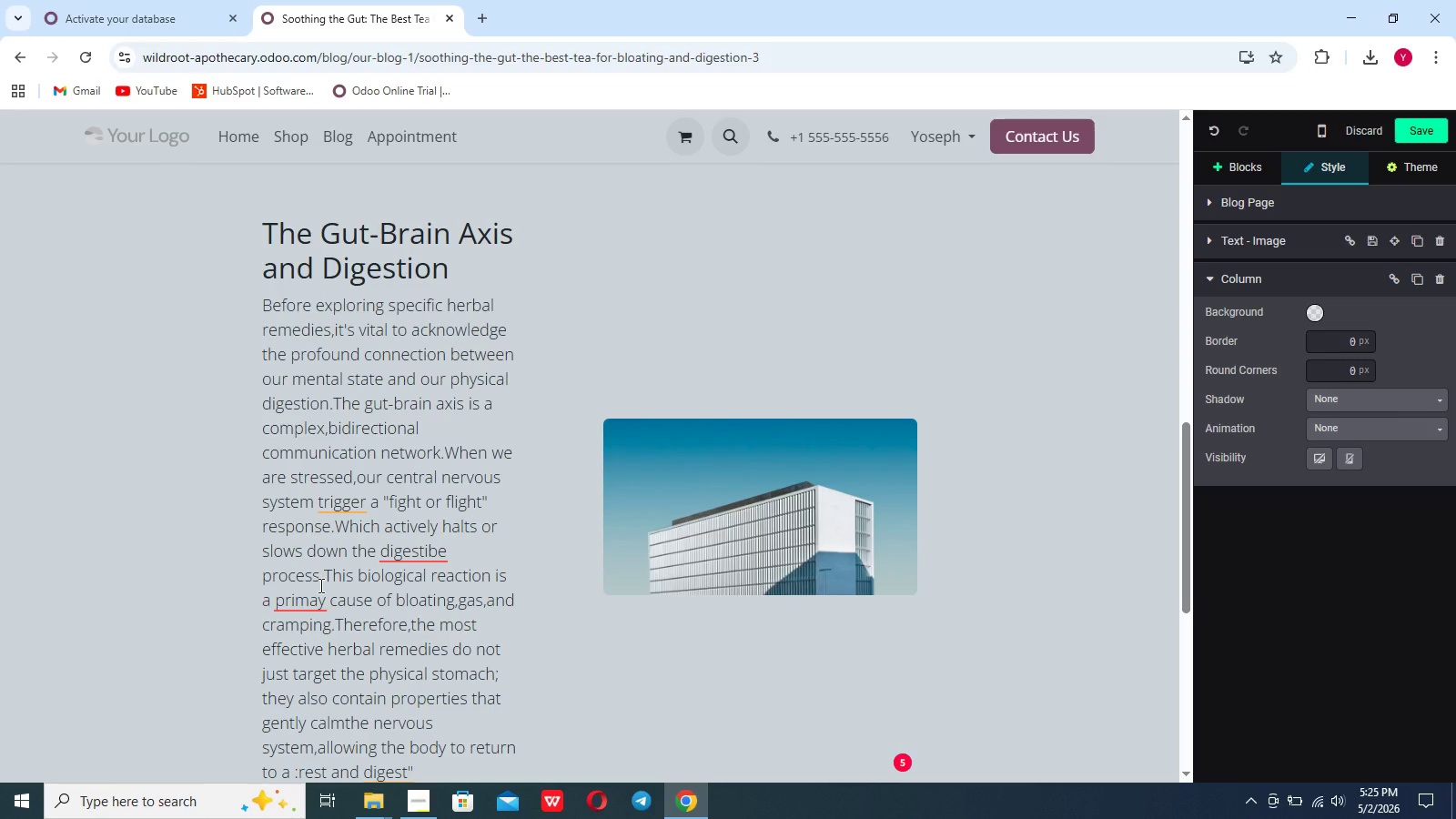 
key(Backspace)
 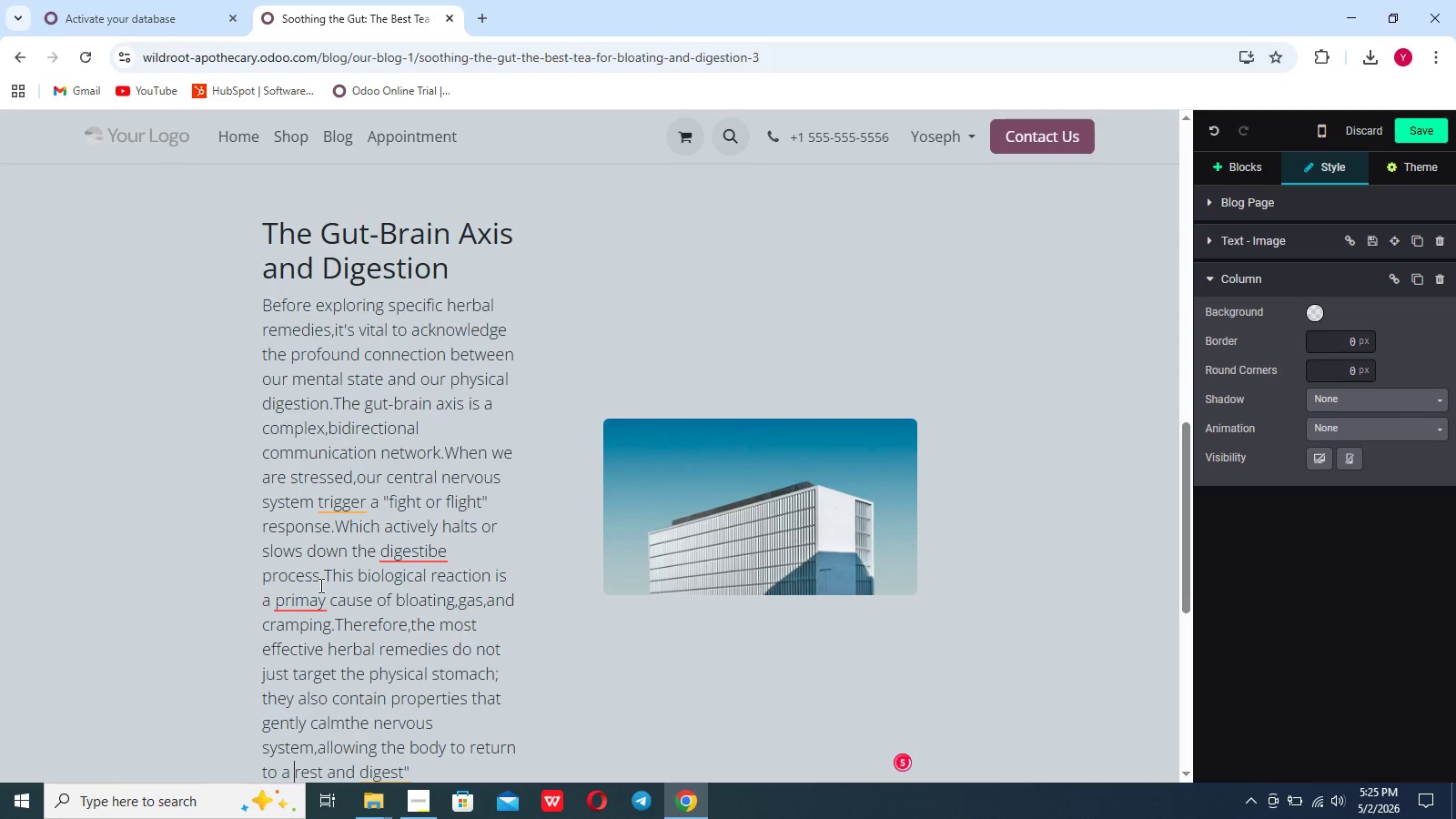 
key(Shift+Quote)
 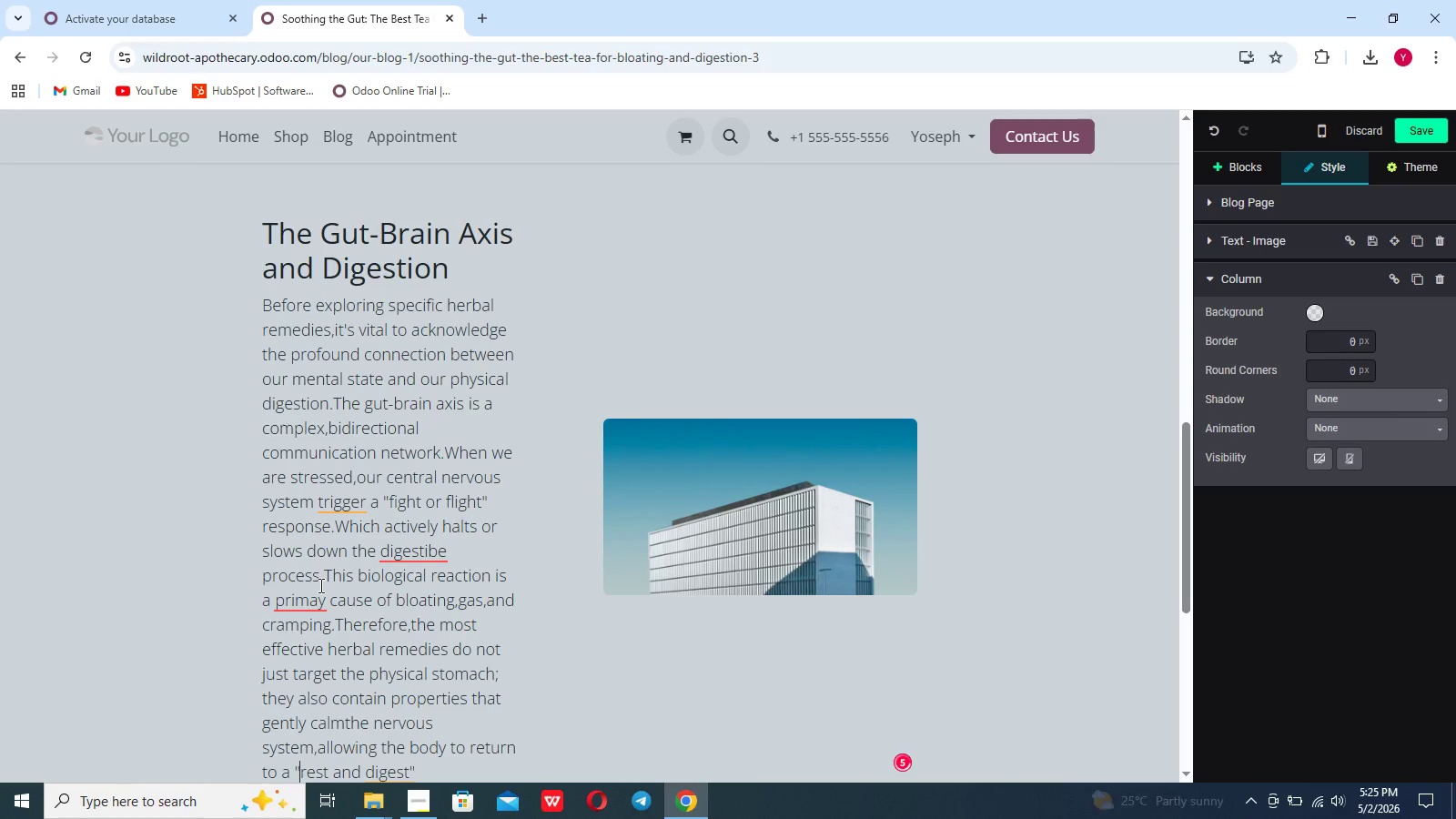 
hold_key(key=ArrowRight, duration=0.81)
 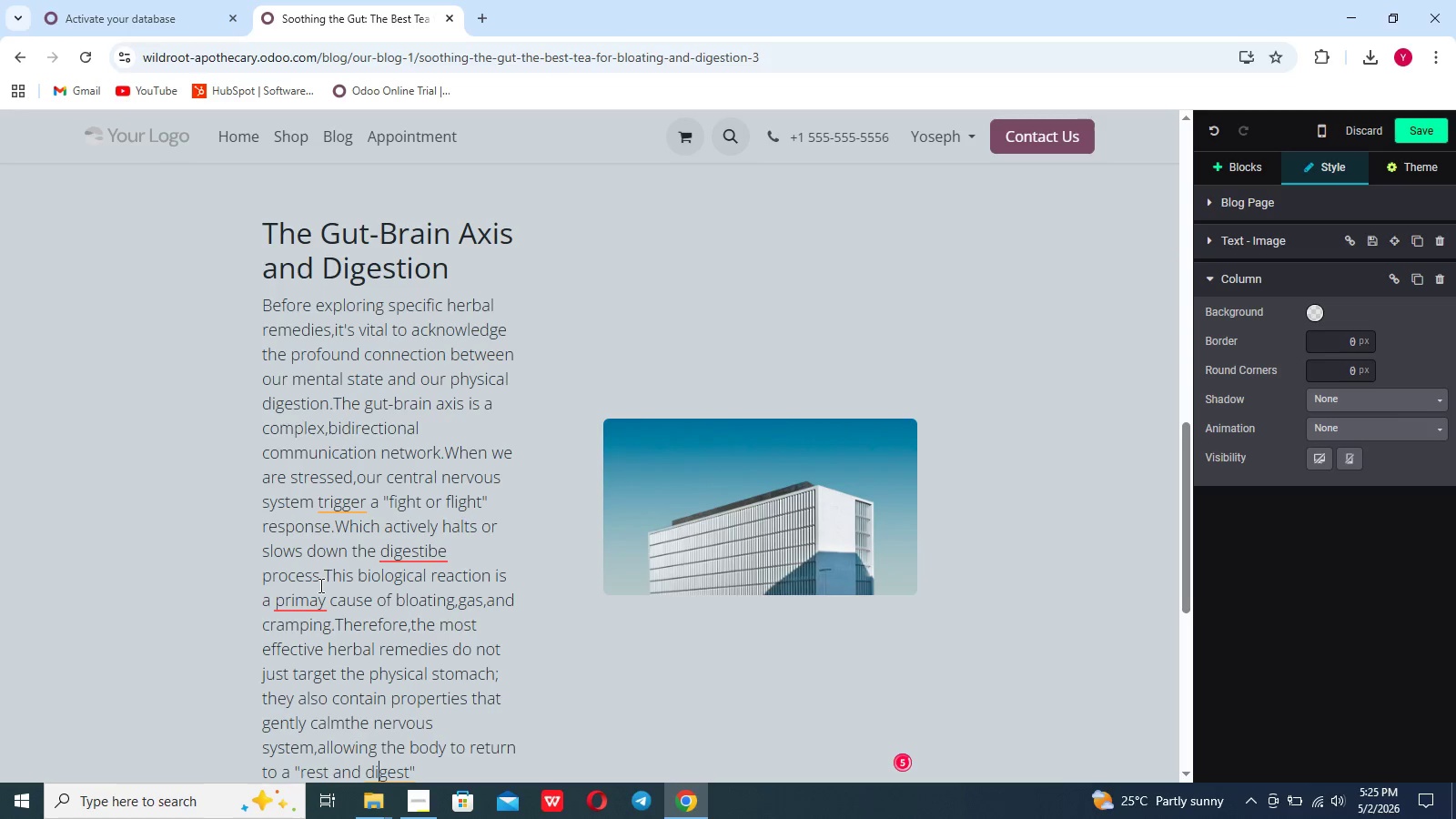 
key(ArrowRight)
 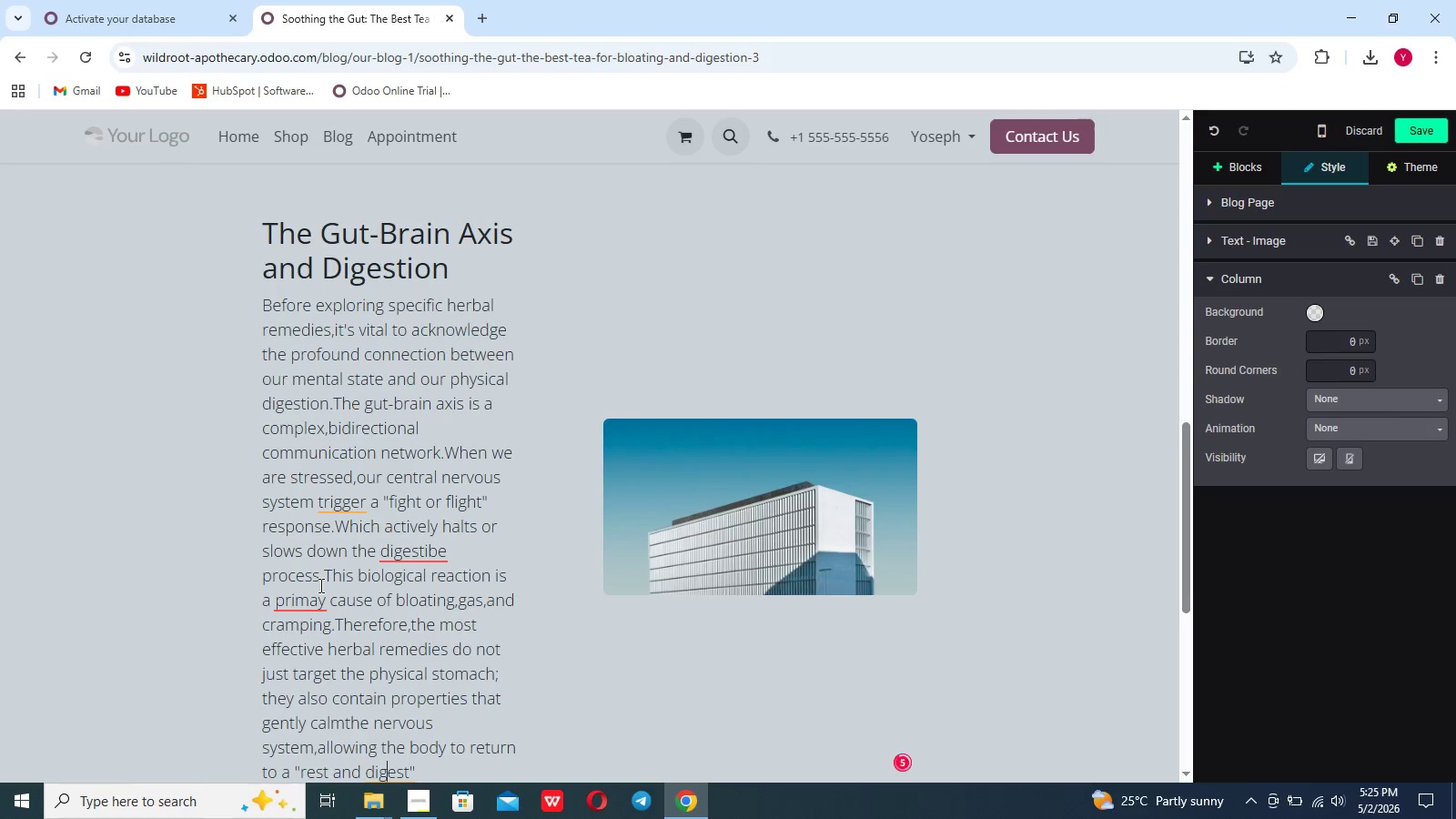 
key(ArrowRight)
 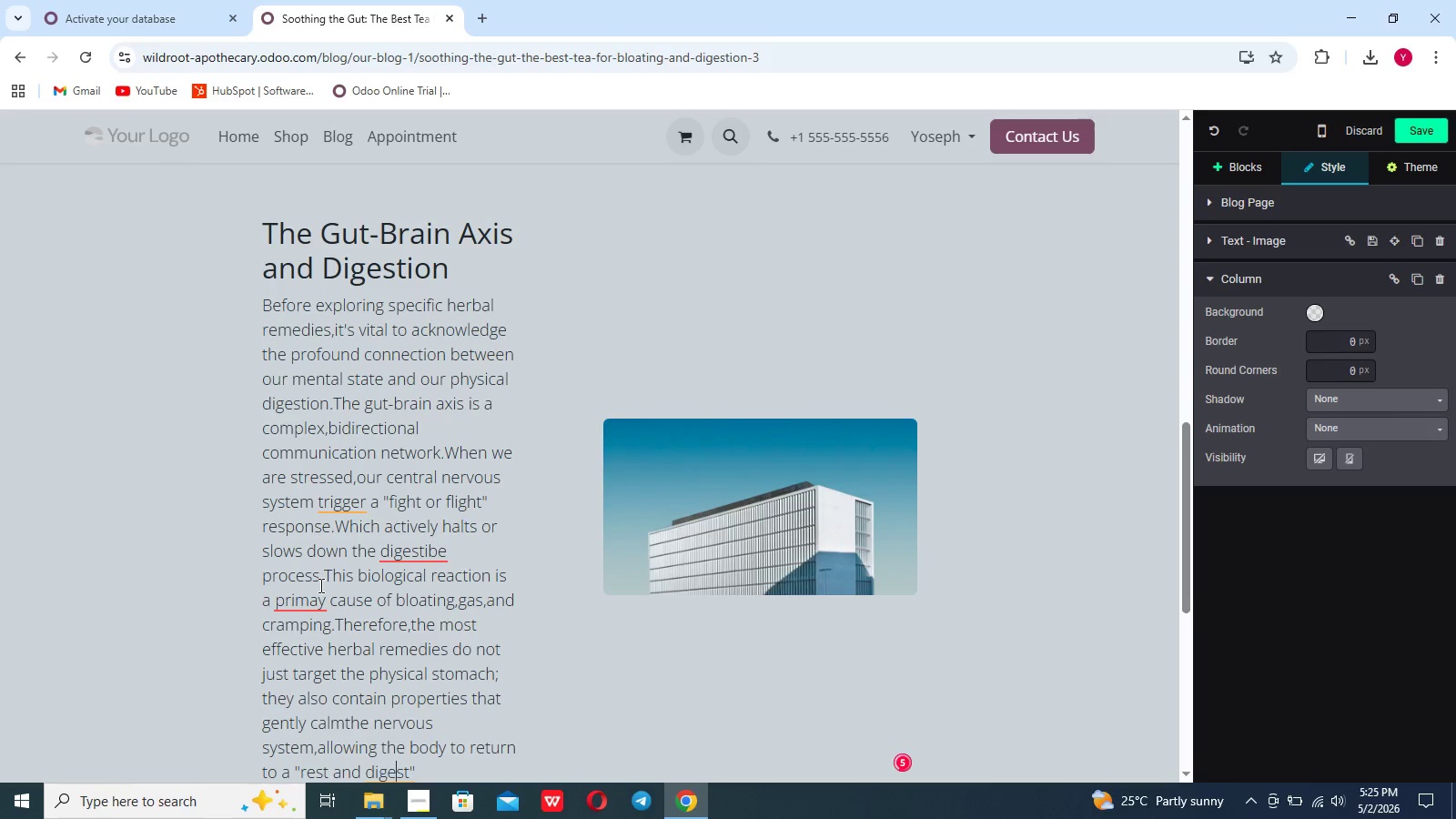 
key(ArrowRight)
 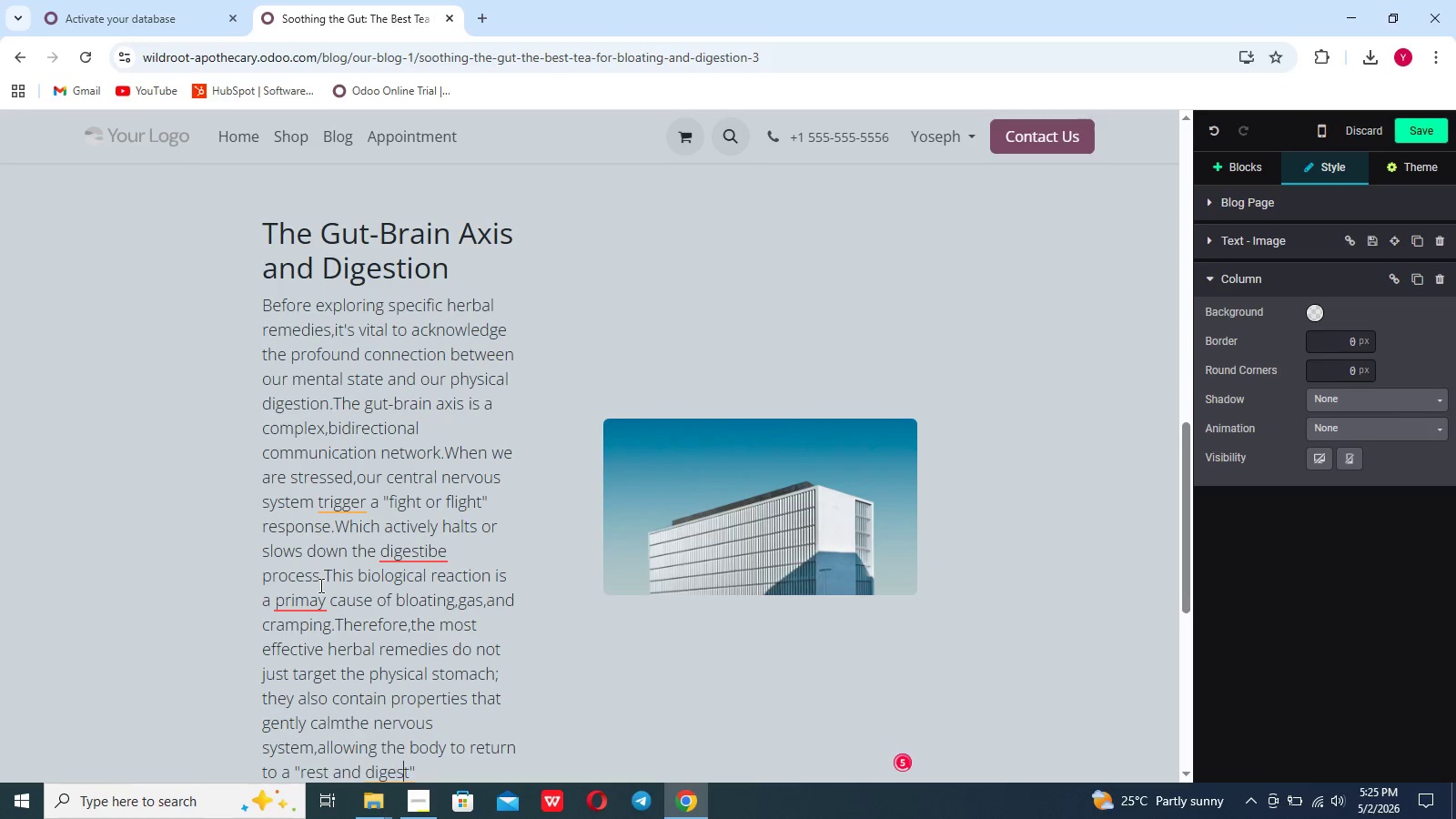 
key(ArrowRight)
 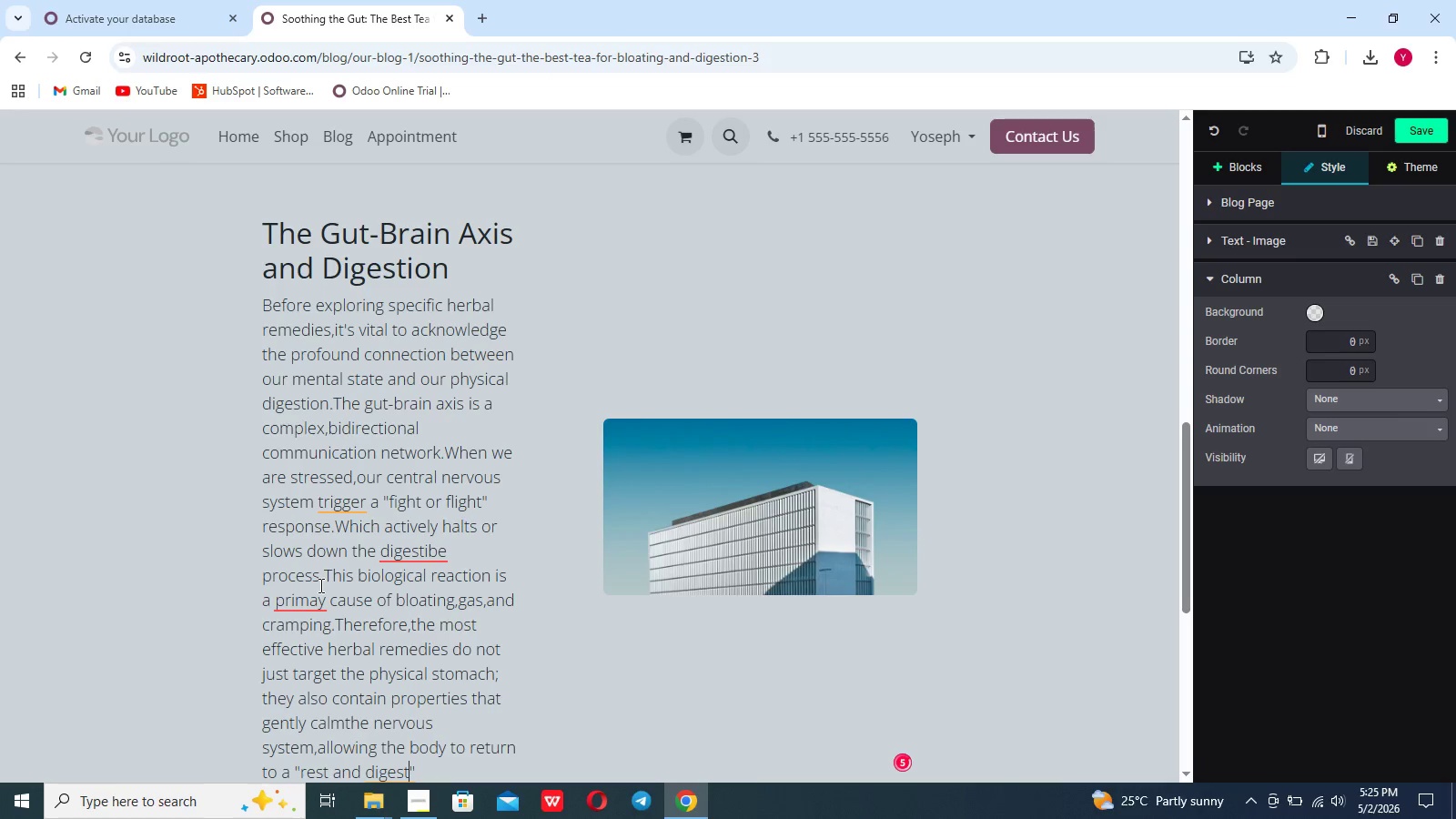 
key(ArrowRight)
 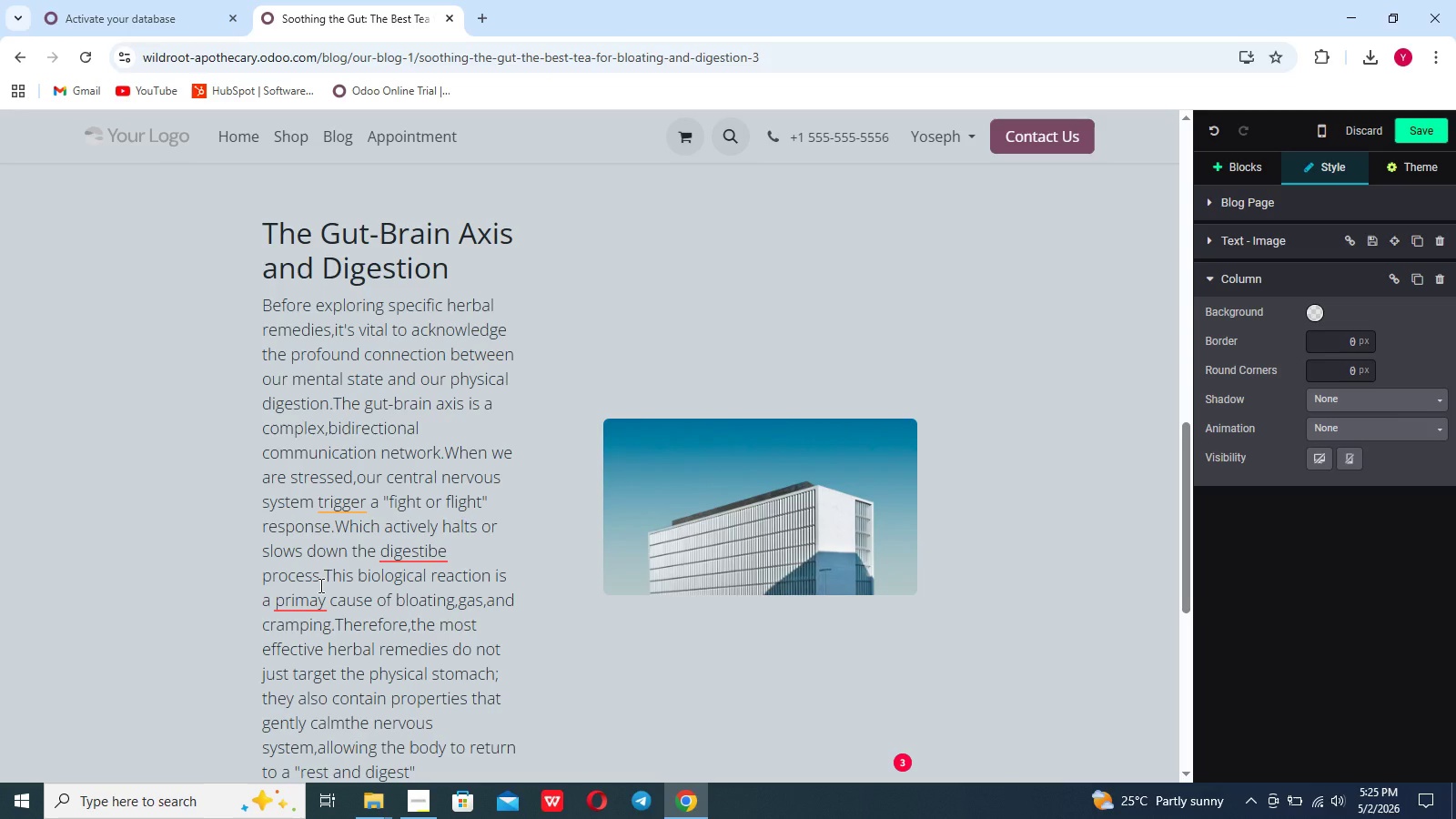 
key(Space)
 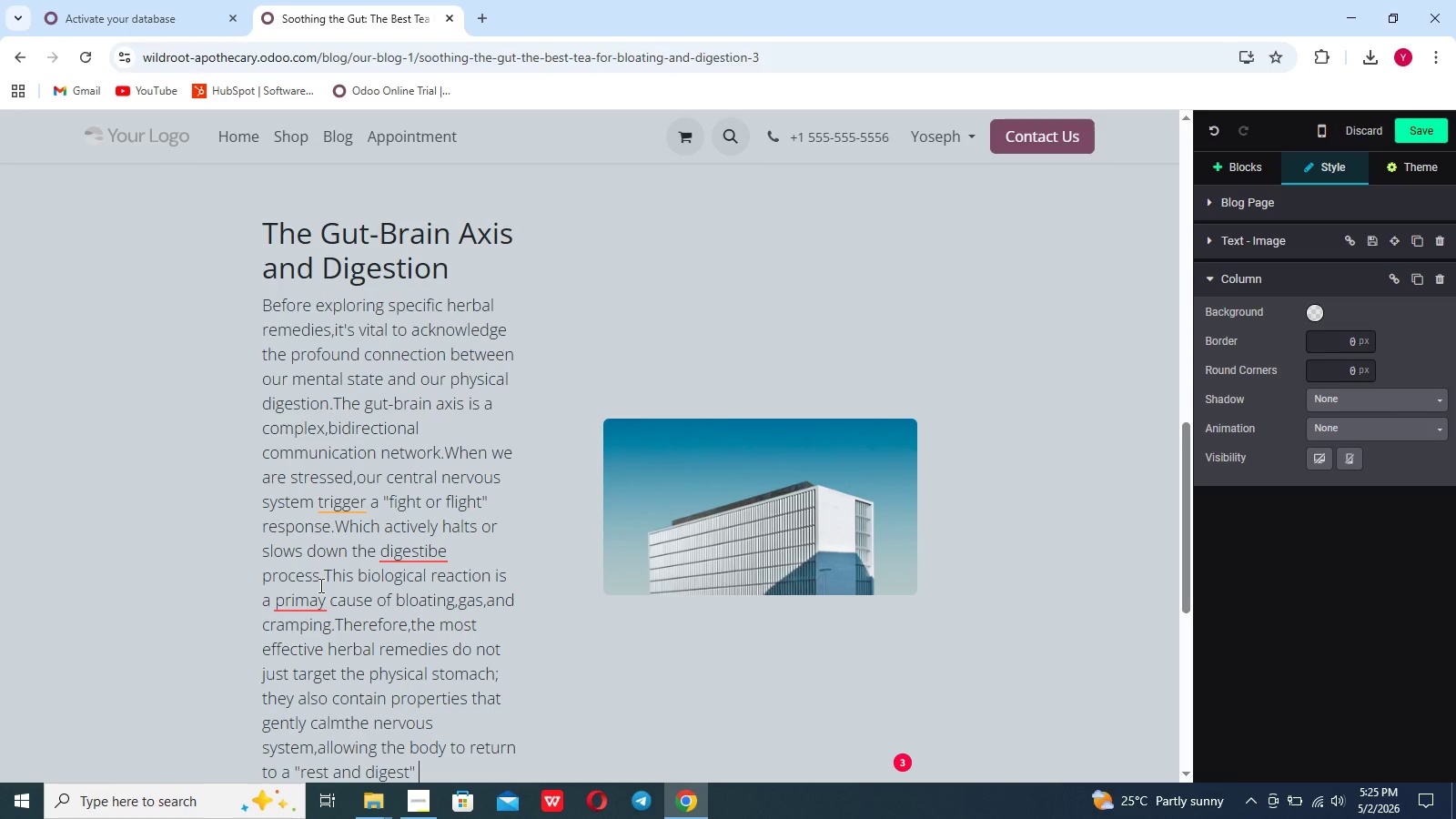 
wait(7.36)
 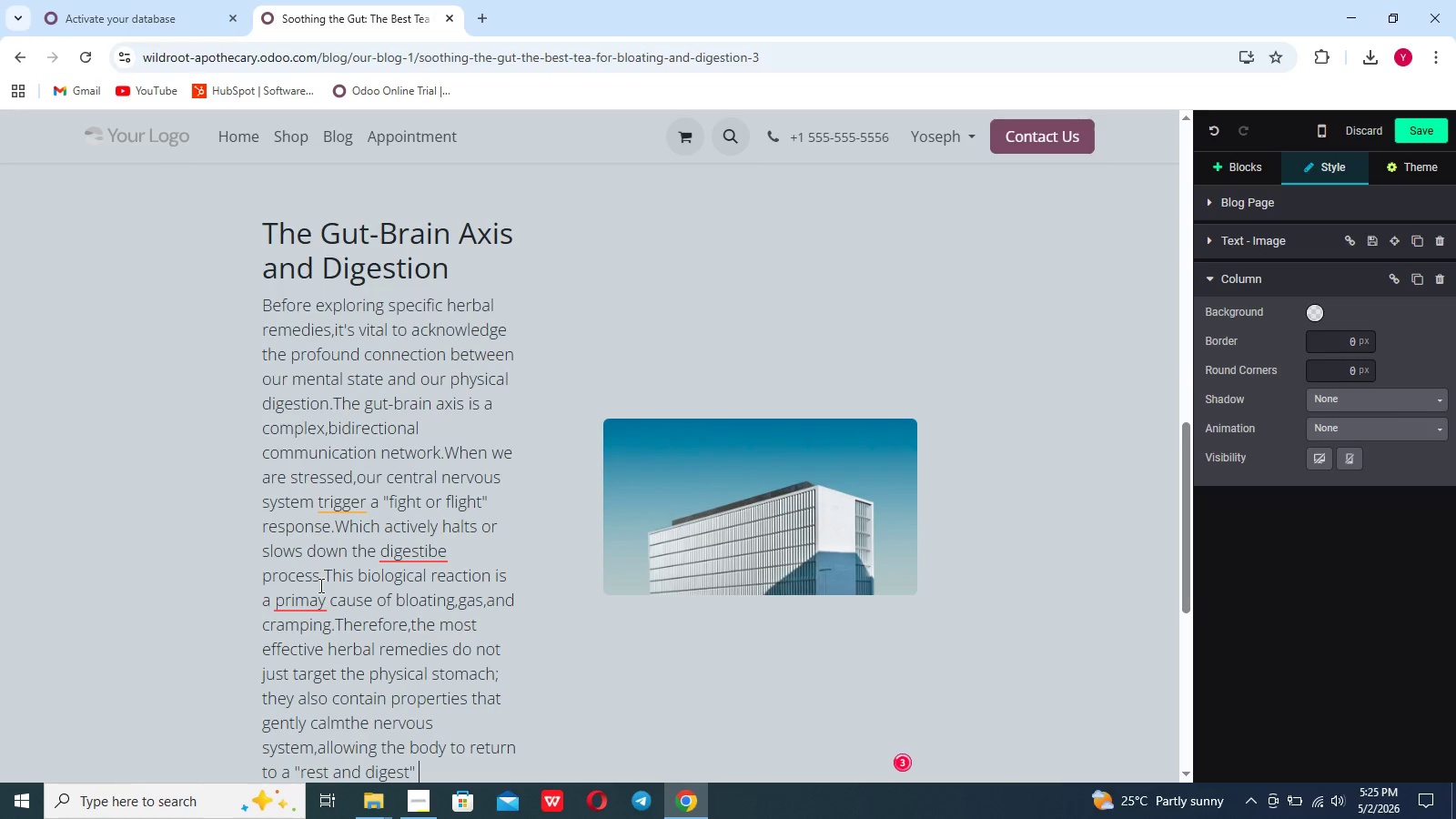 
left_click([319, 584])
 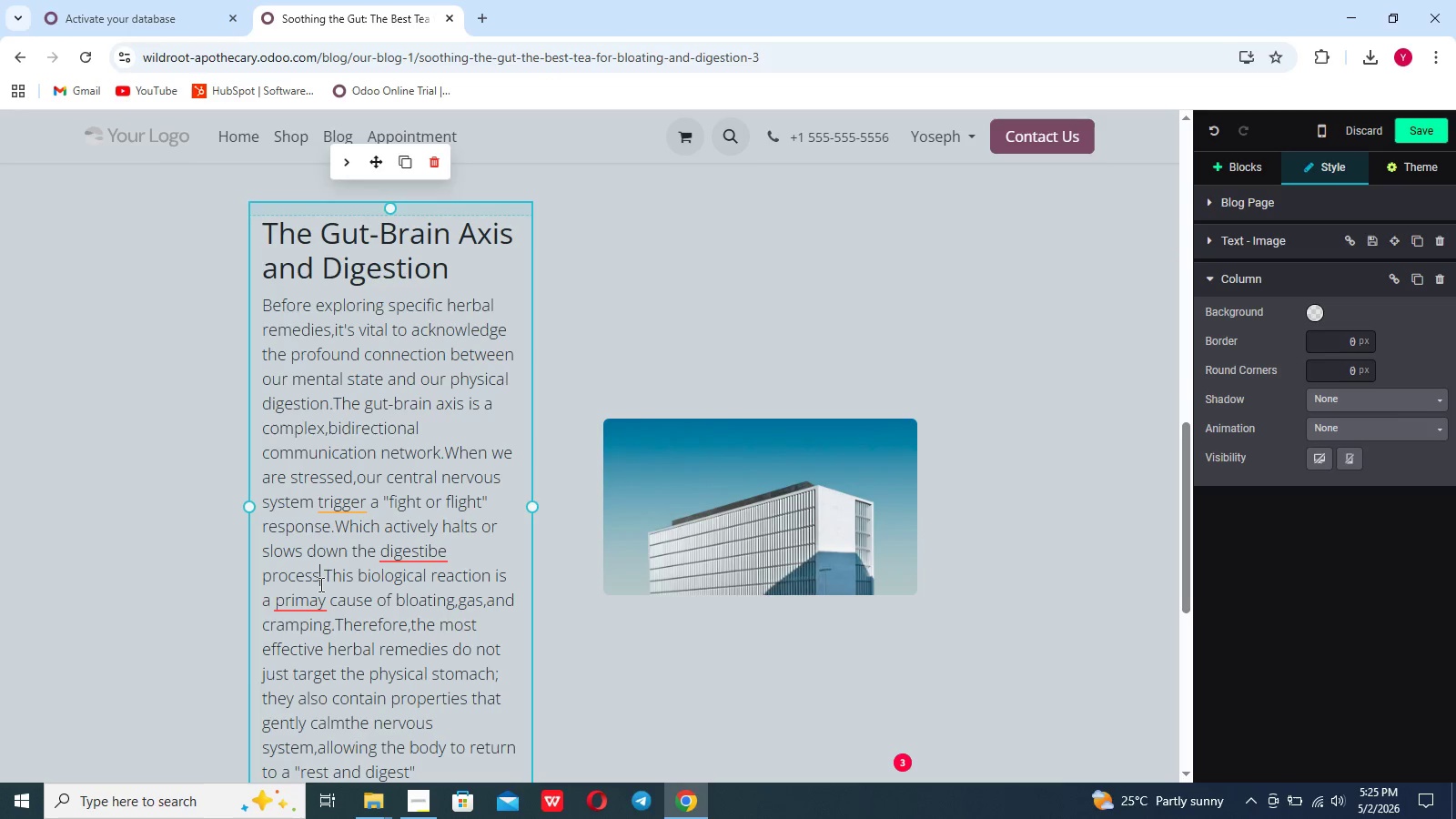 
type(state. This holistic approach s)
key(Backspace)
type(is why liquid)
 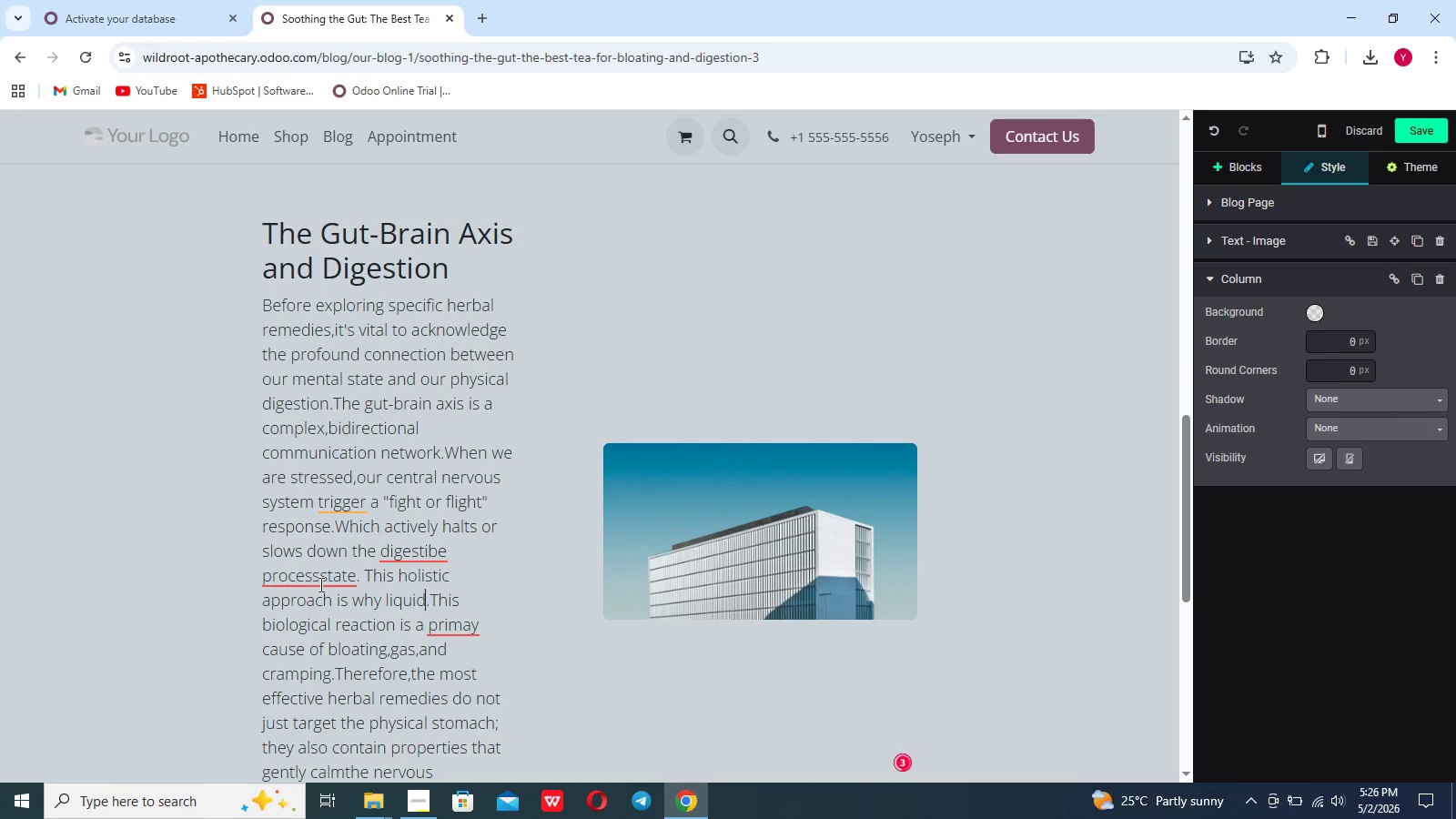 
scroll: coordinate [319, 584], scroll_direction: none, amount: 0.0
 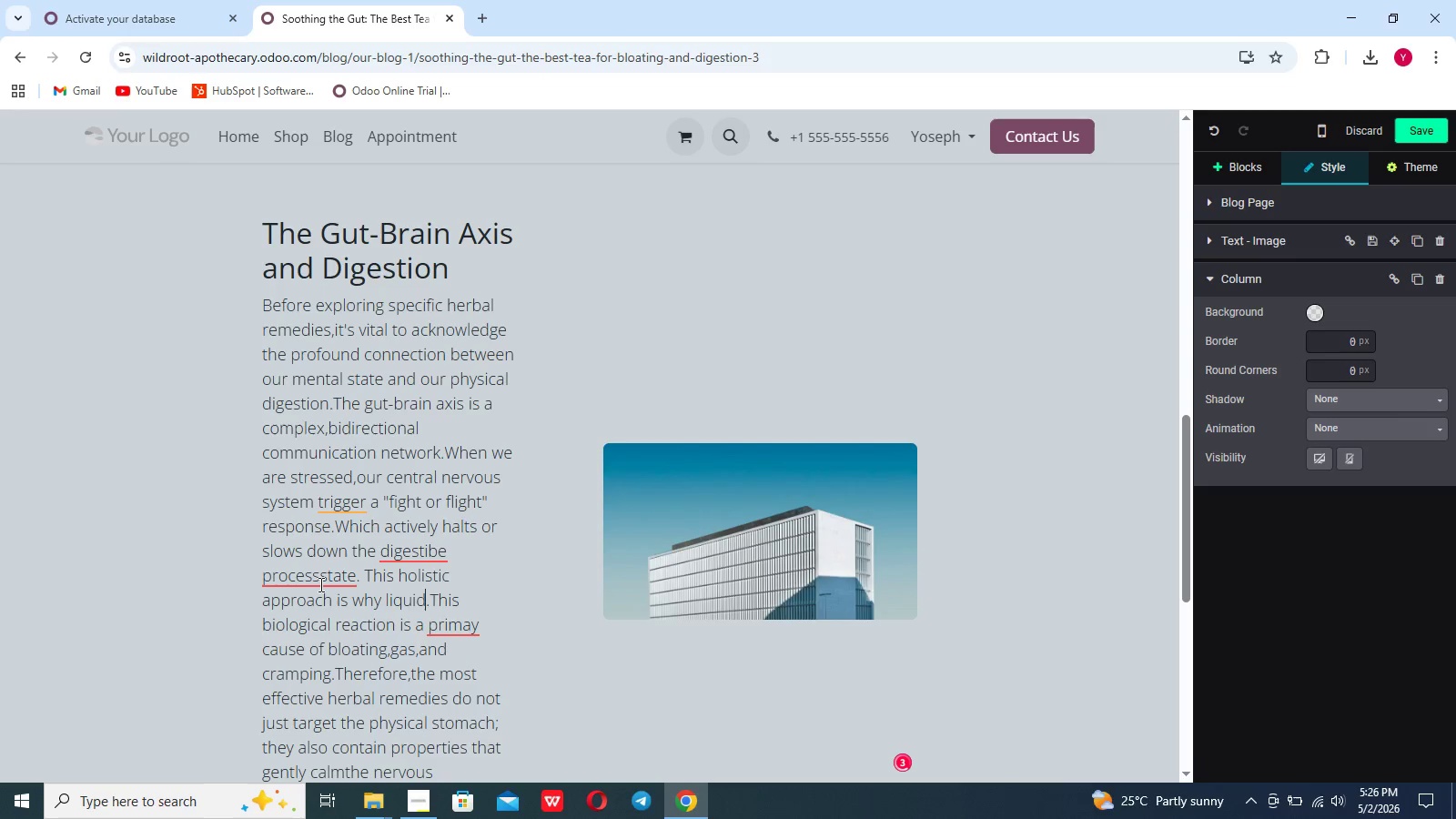 
type( botani)
 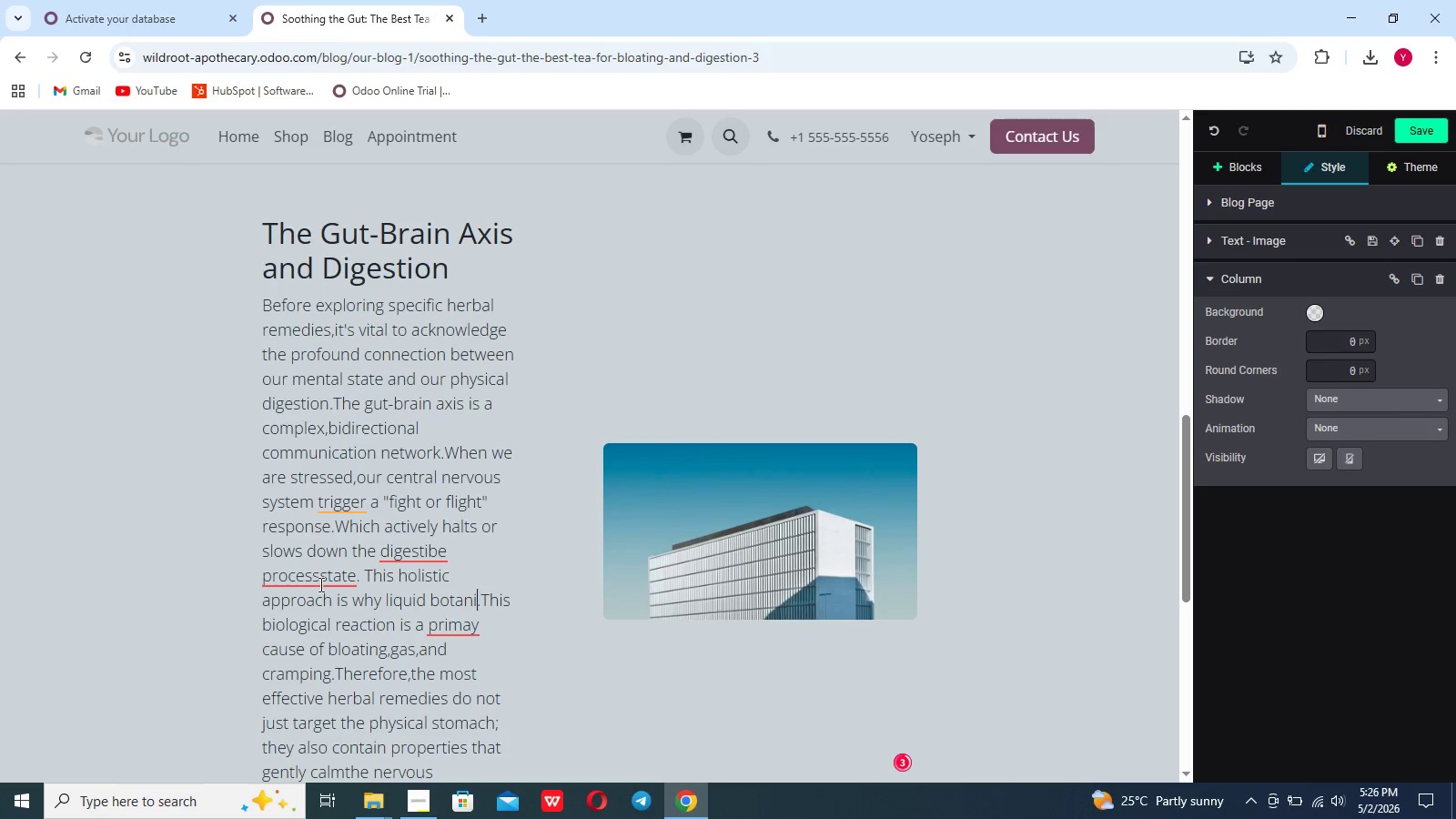 
scroll: coordinate [319, 584], scroll_direction: none, amount: 0.0
 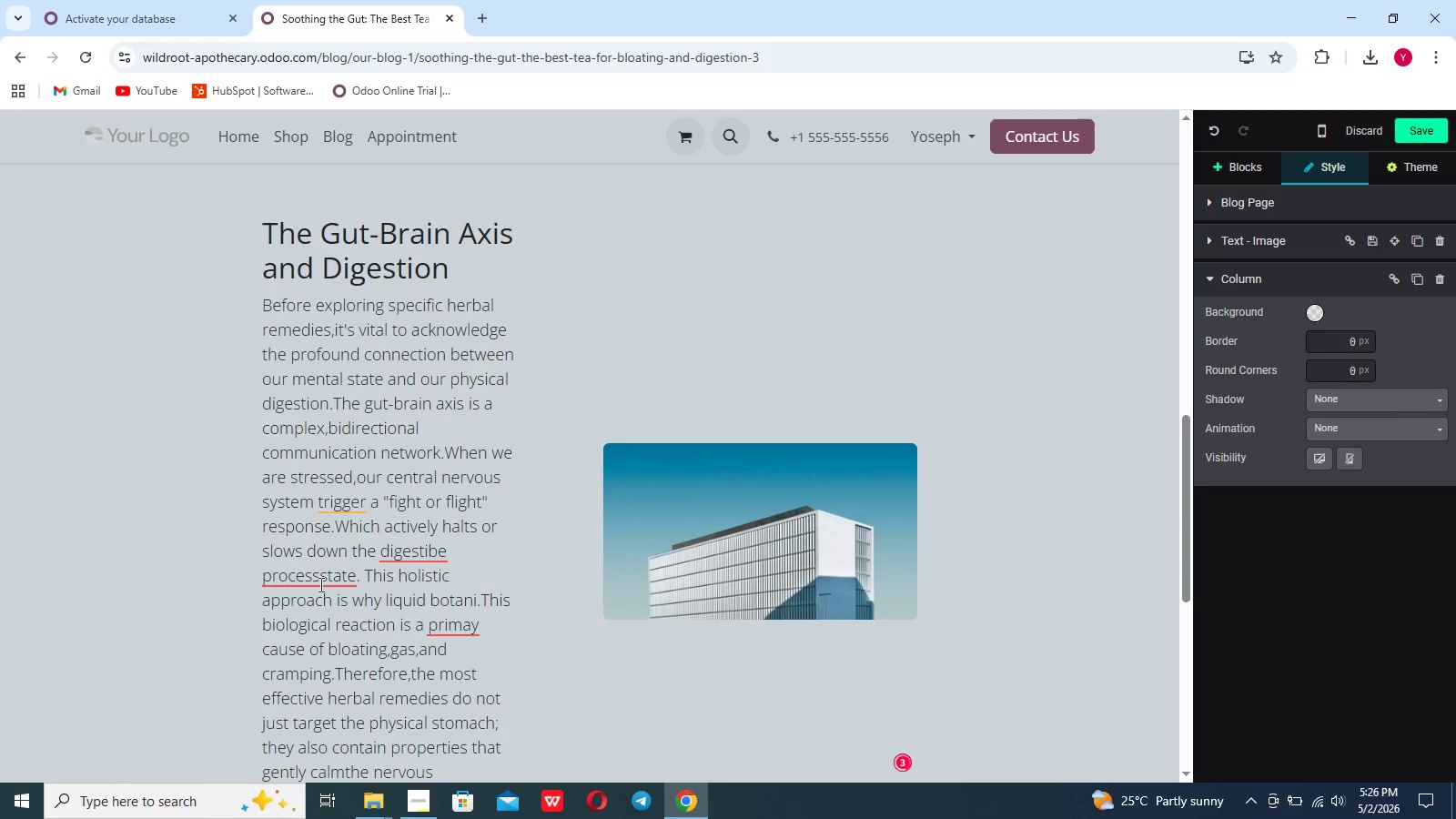 
type(cals and warm tr)
key(Backspace)
type(eas are increasingly)
key(Backspace)
key(Backspace)
key(Backspace)
key(Backspace)
key(Backspace)
key(Backspace)
 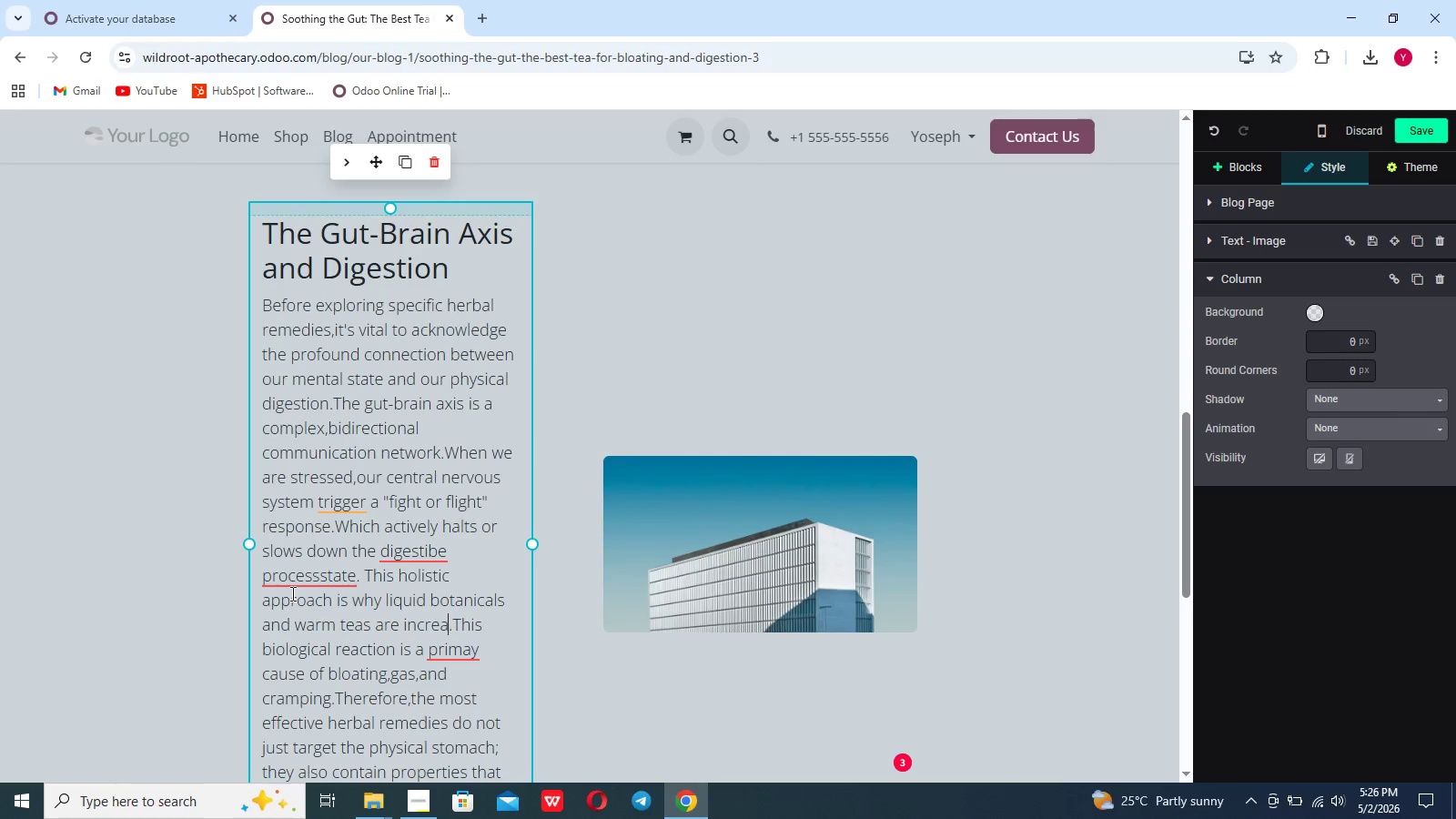 
wait(12.59)
 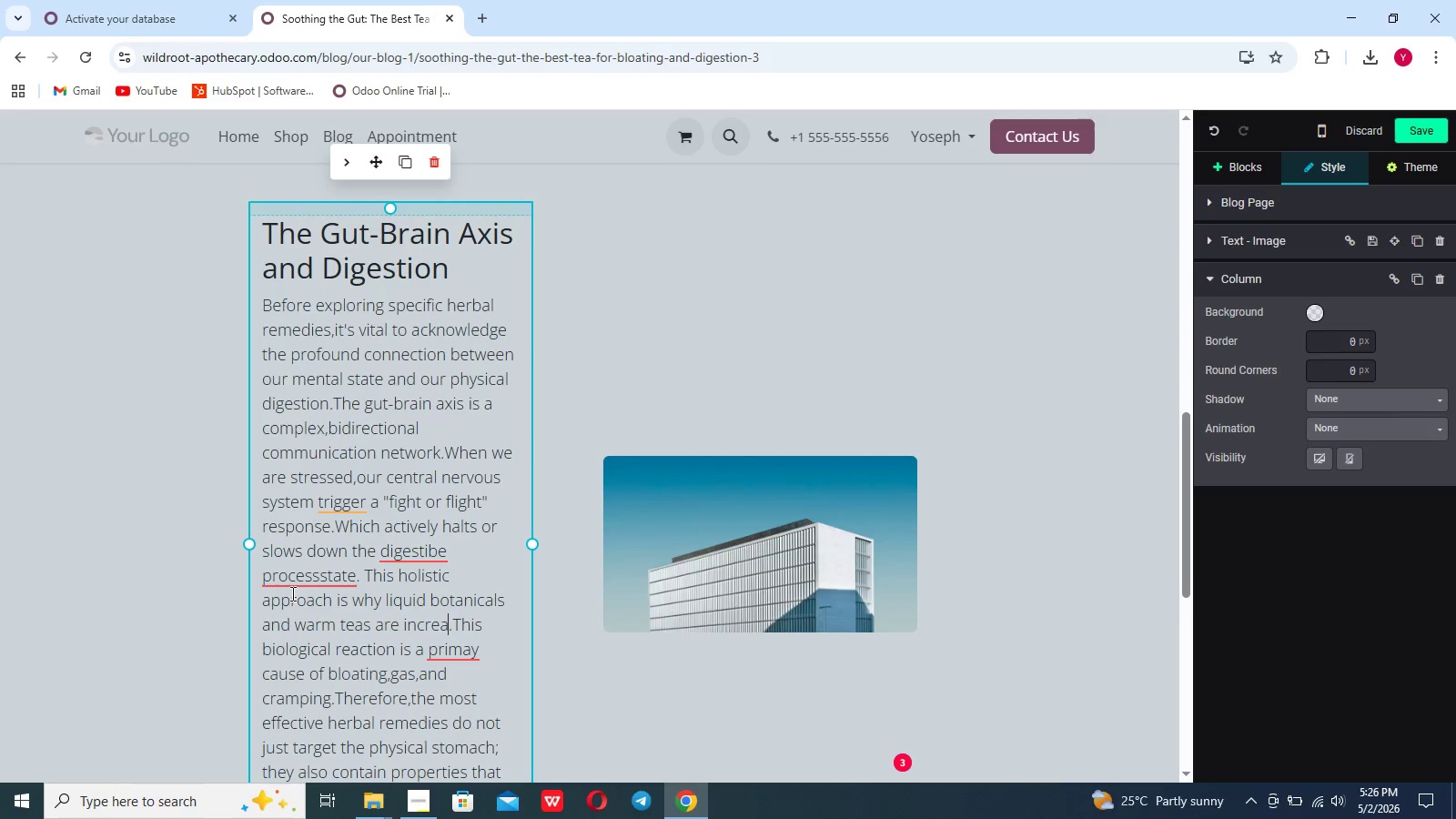 
left_click_drag(start_coordinate=[370, 574], to_coordinate=[450, 624])
 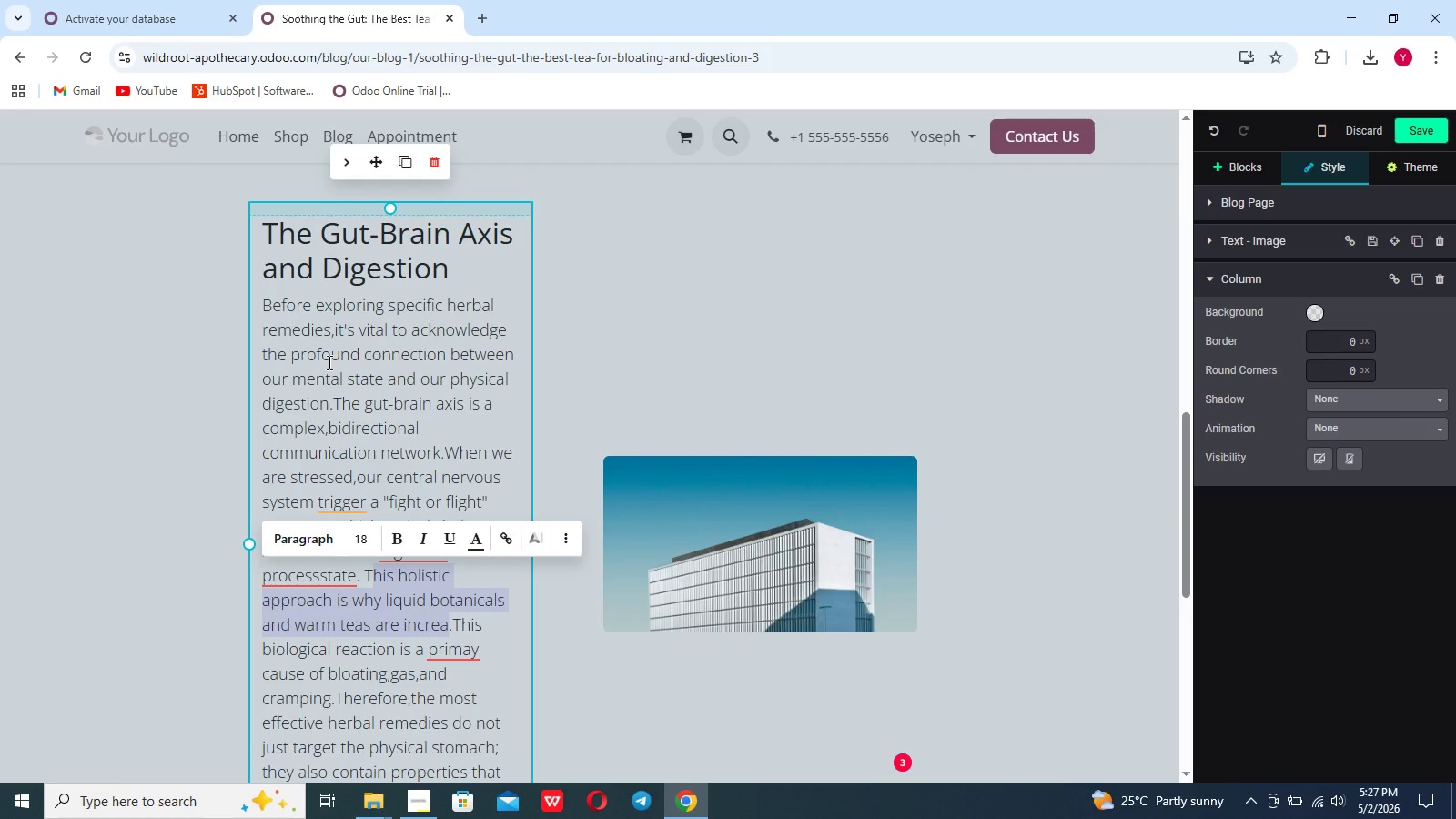 
key(Control+C)
 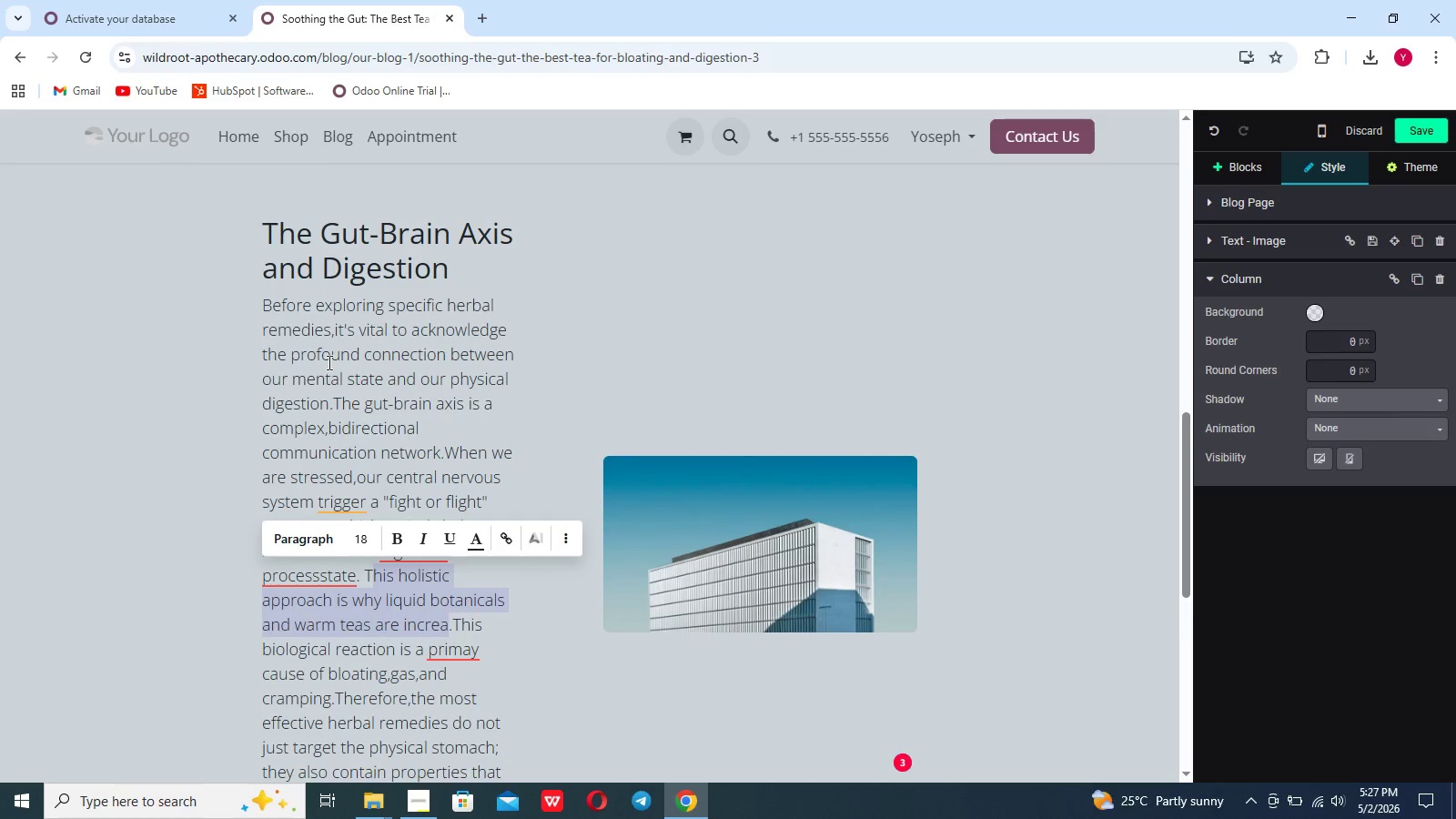 
key(Backspace)
 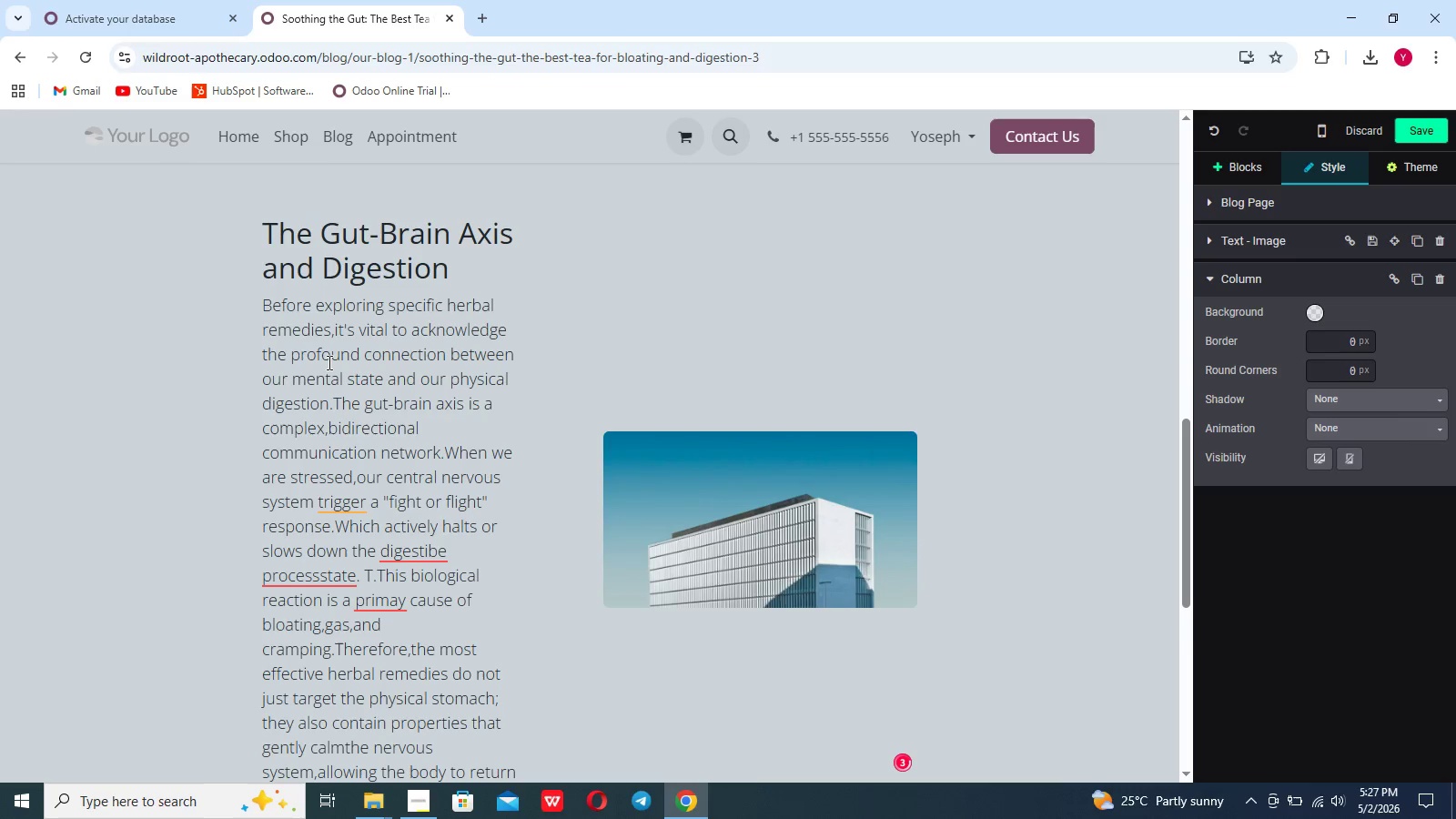 
key(Backspace)
 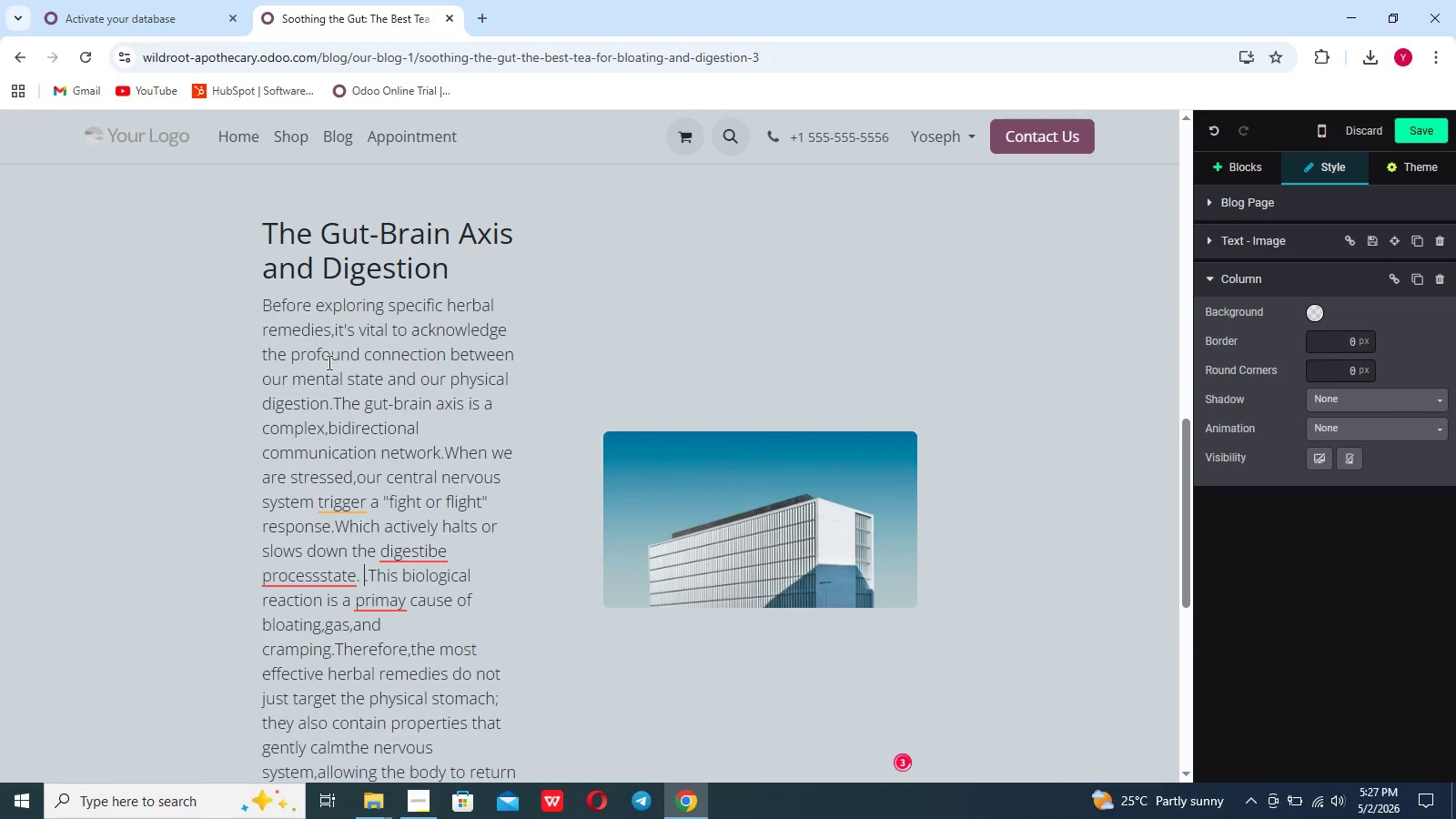 
scroll: coordinate [329, 428], scroll_direction: down, amount: 19.0
 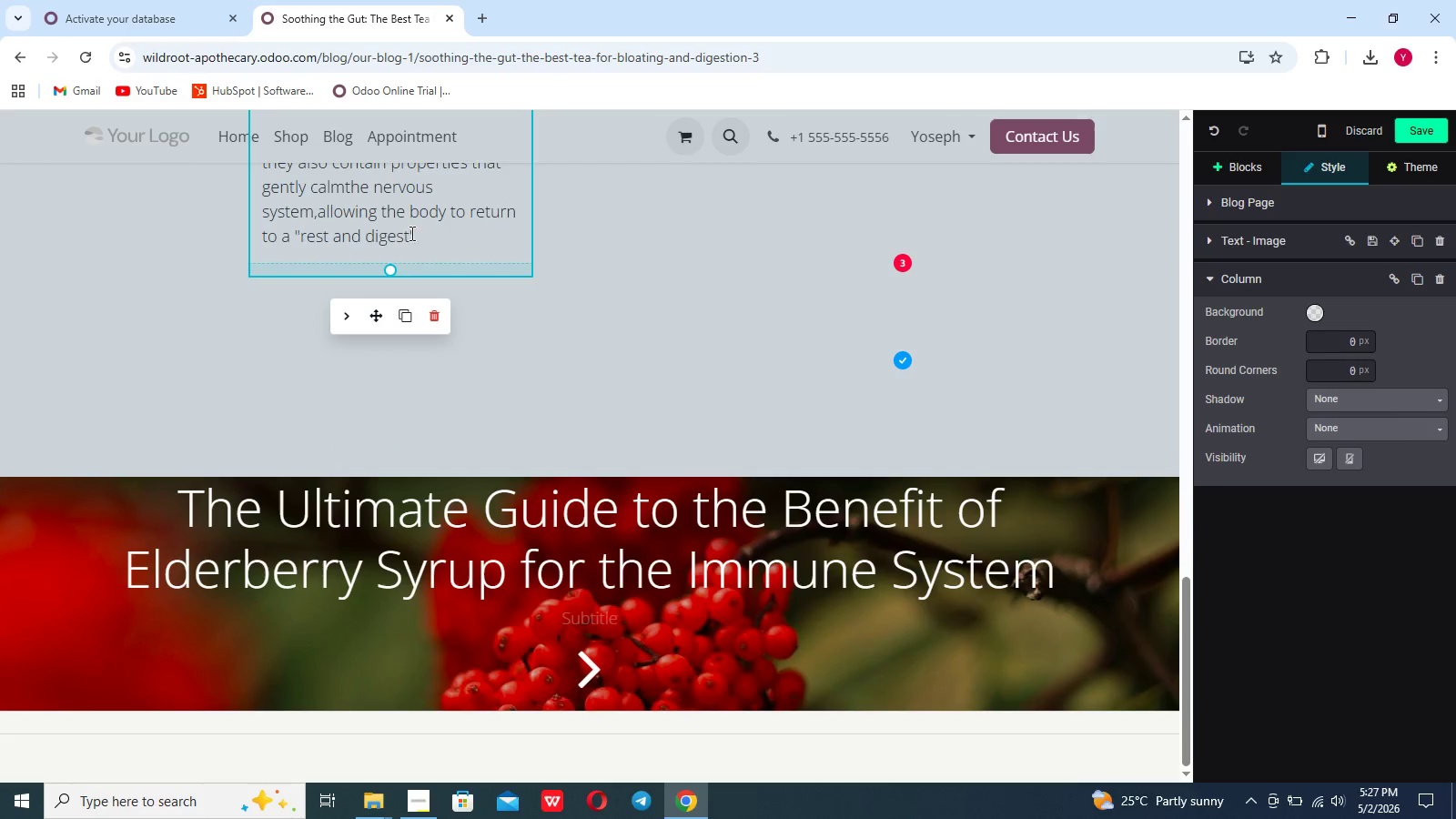 
left_click([413, 233])
 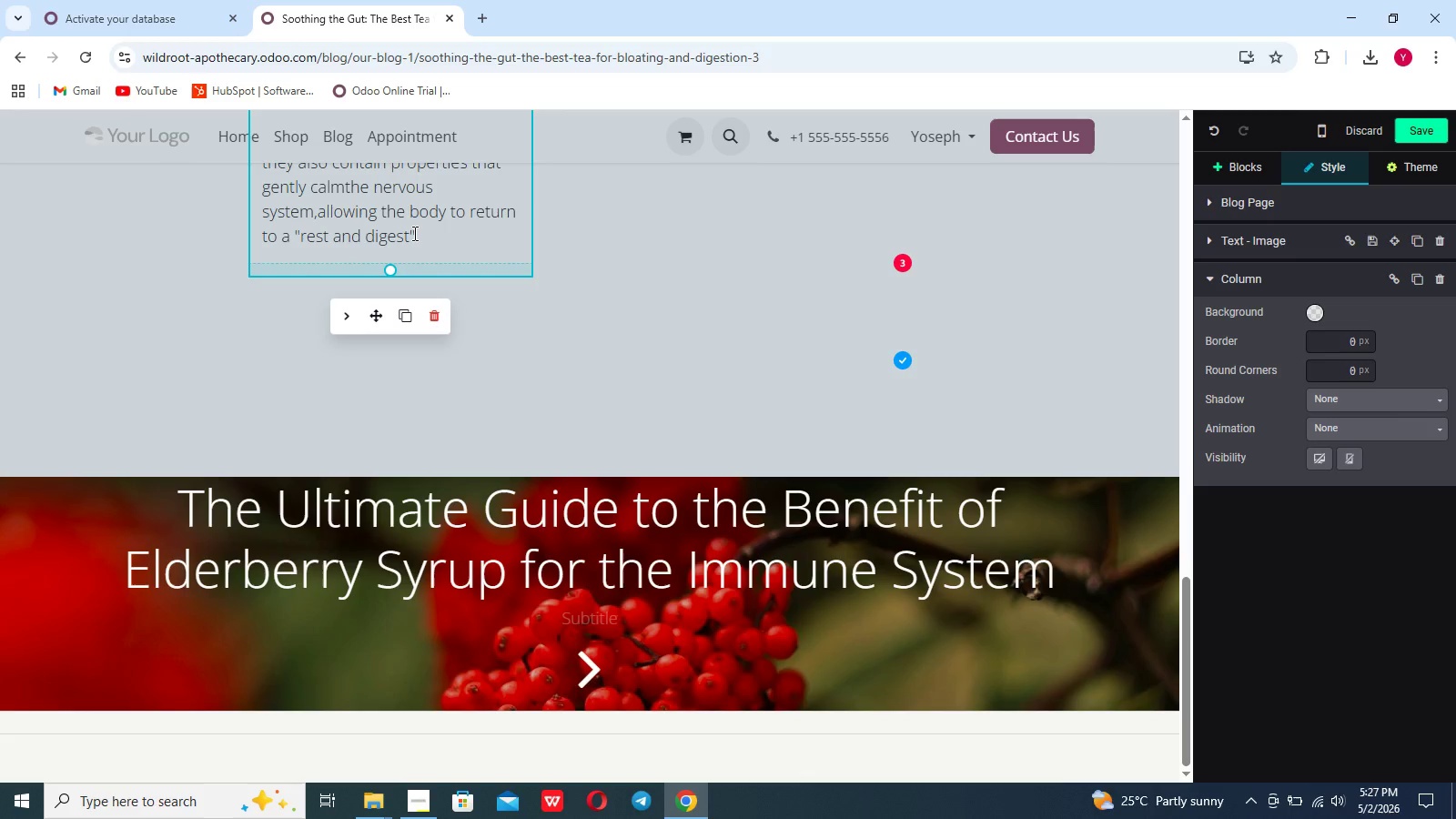 
key(ArrowRight)
 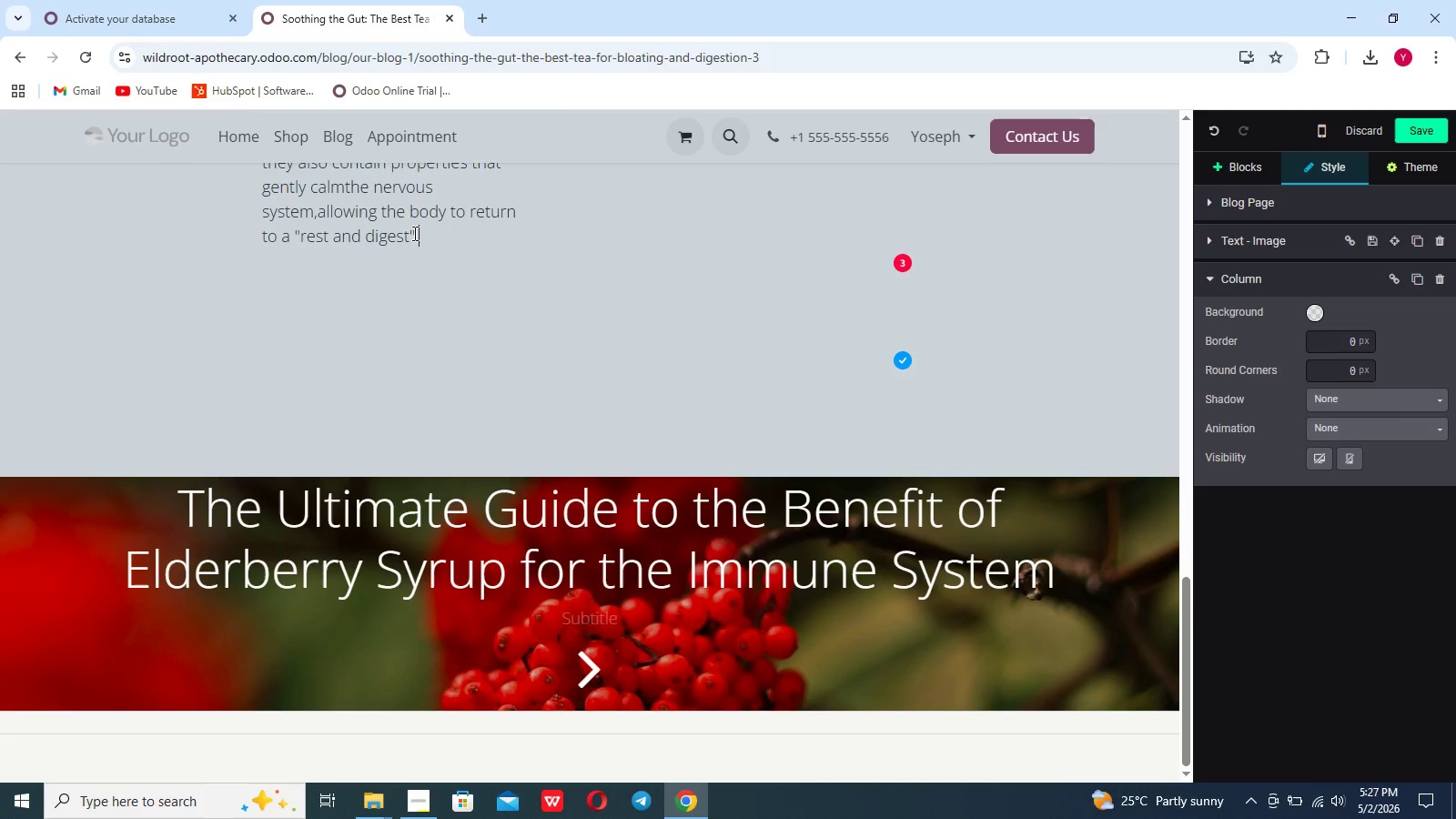 
key(Control+V)
 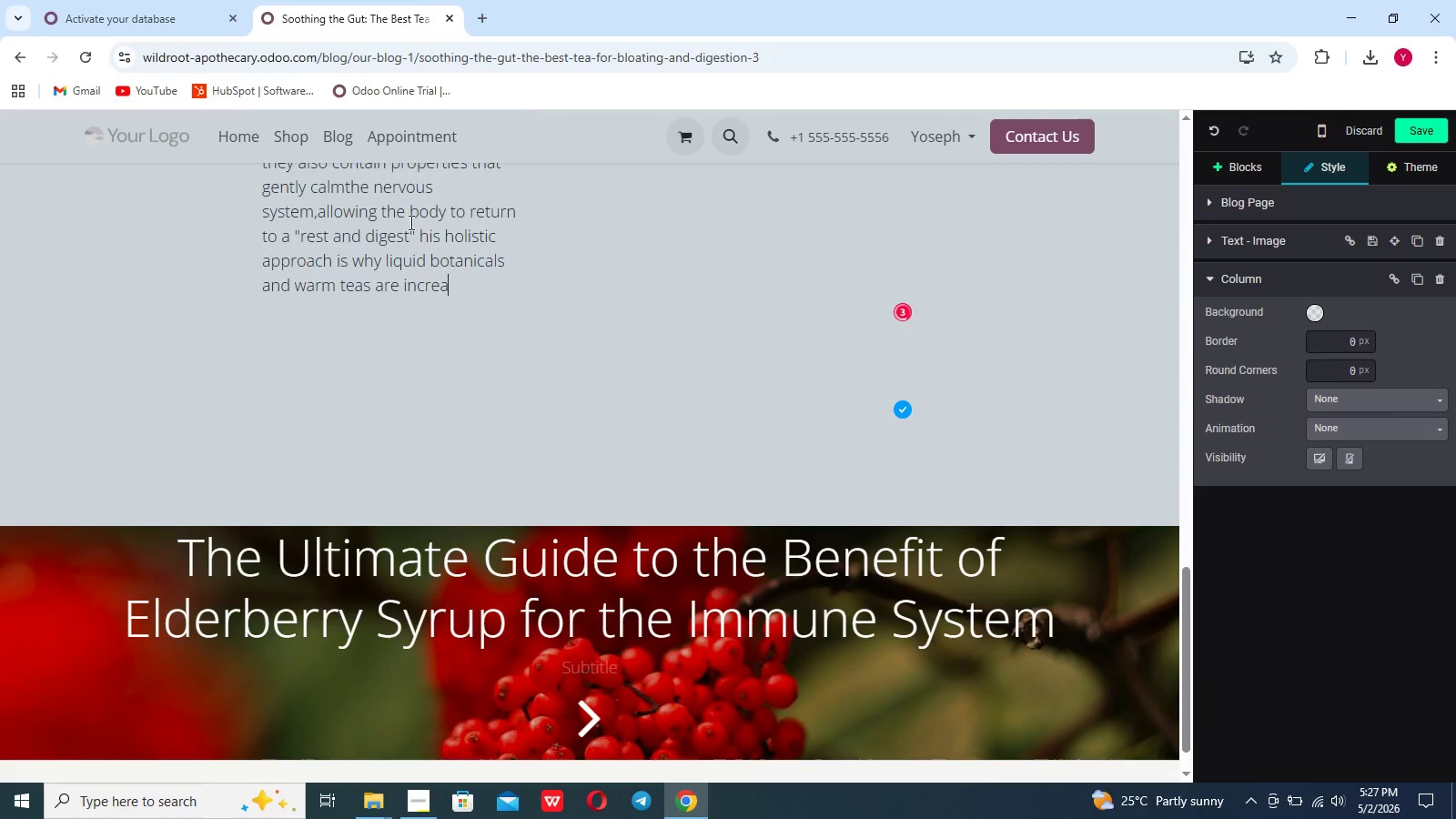 
key(Control+Backspace)
 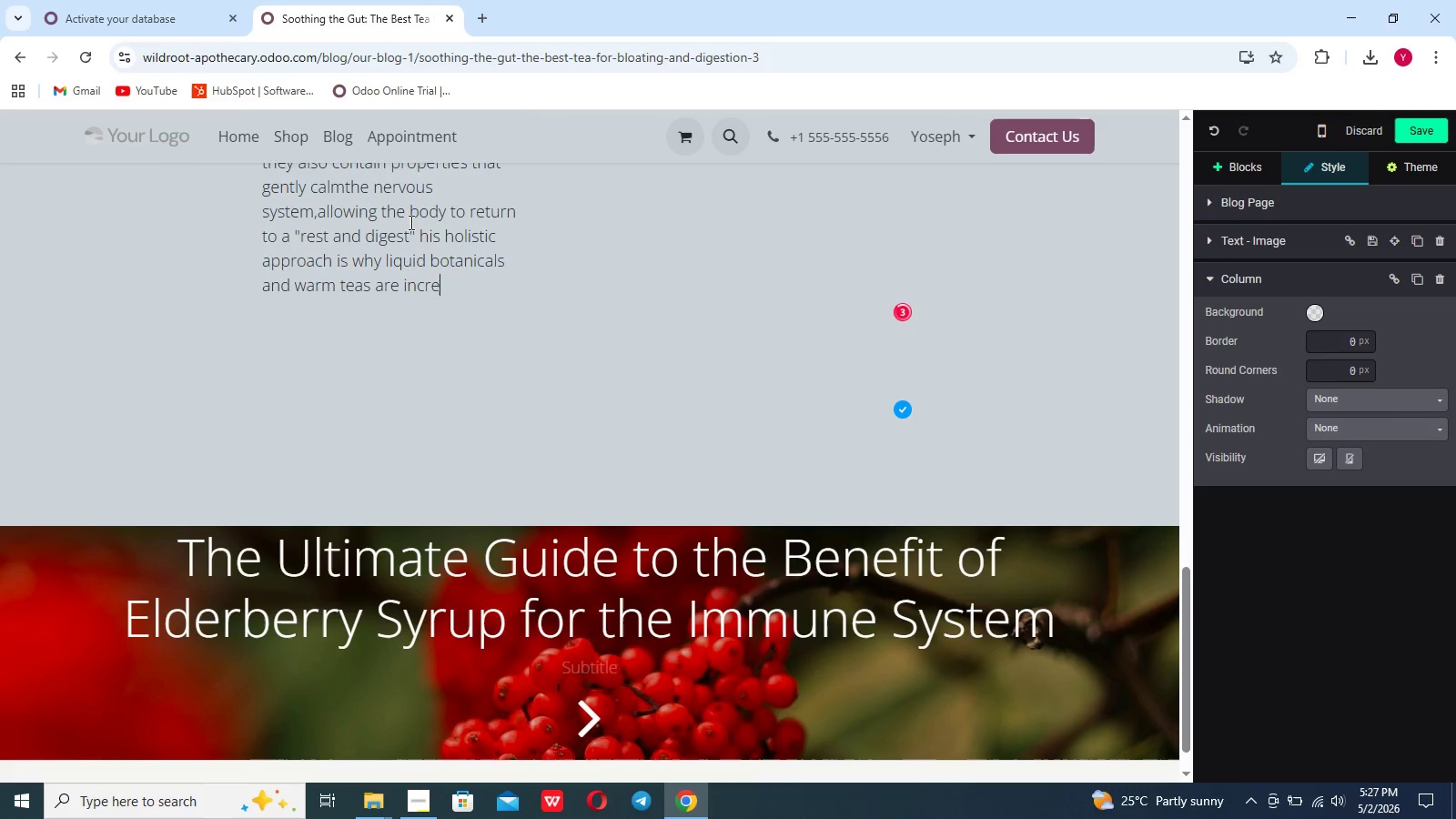 
key(Control+Backspace)
 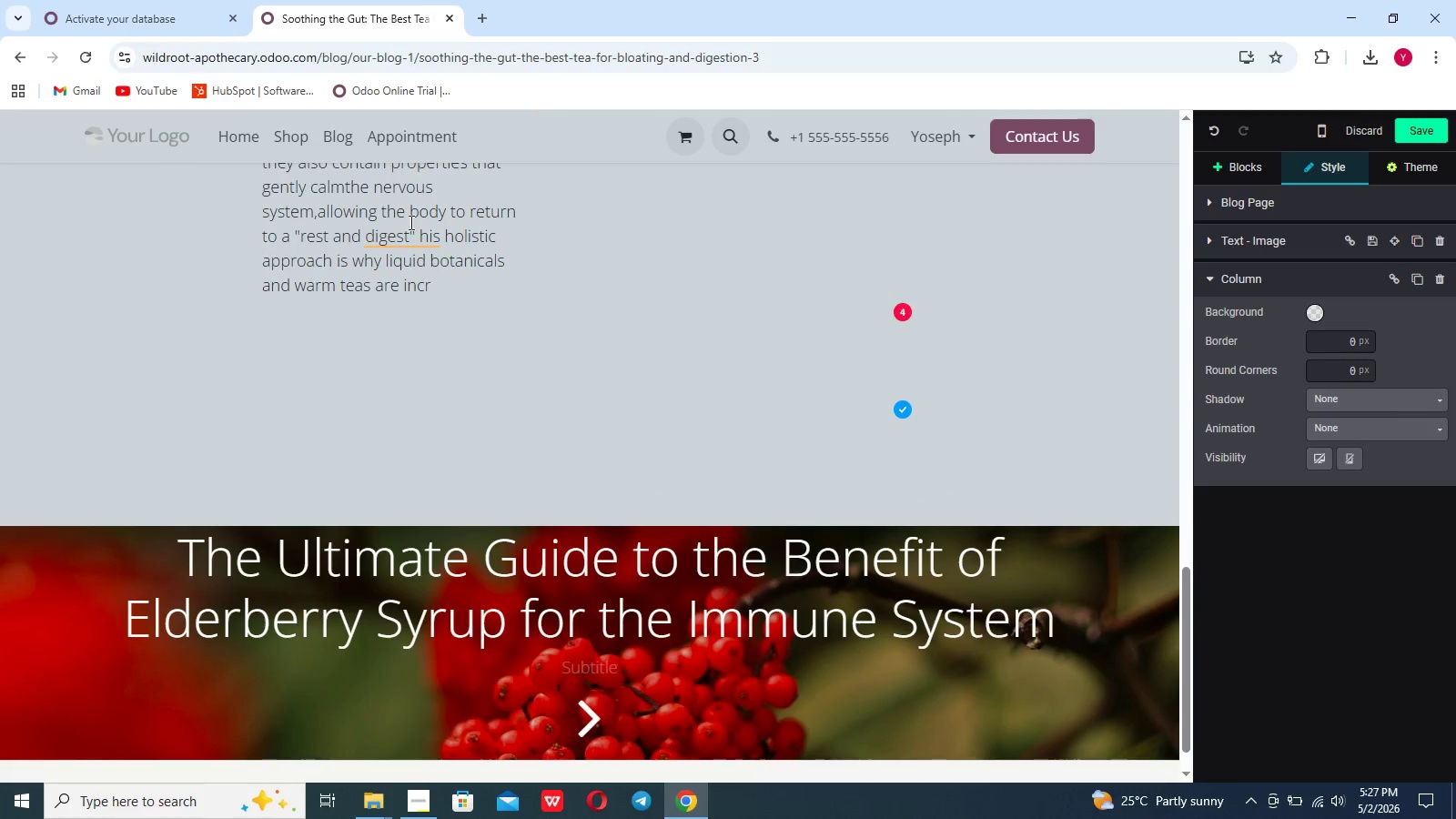 
key(Control+E)
 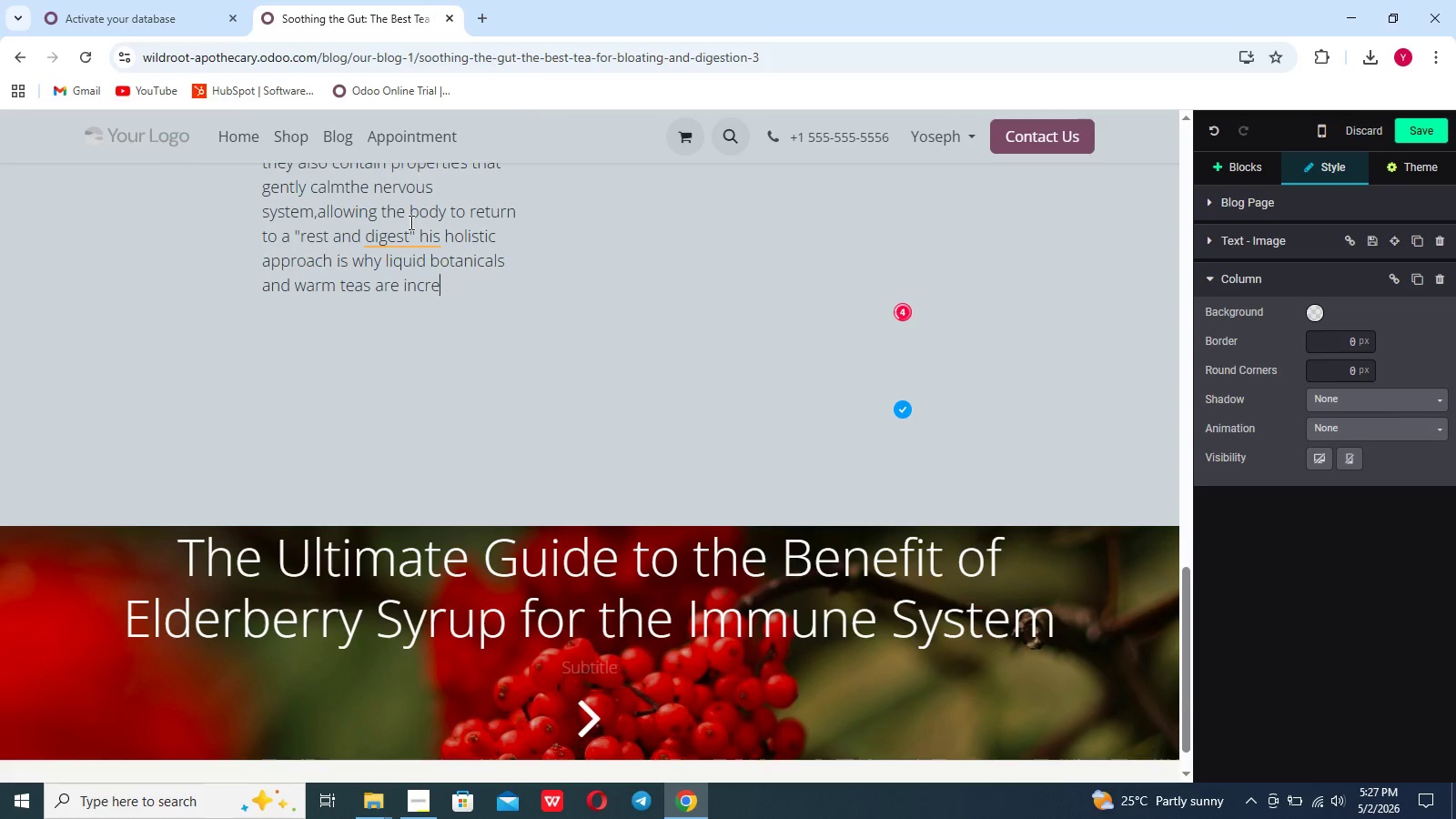 
key(Control+D)
 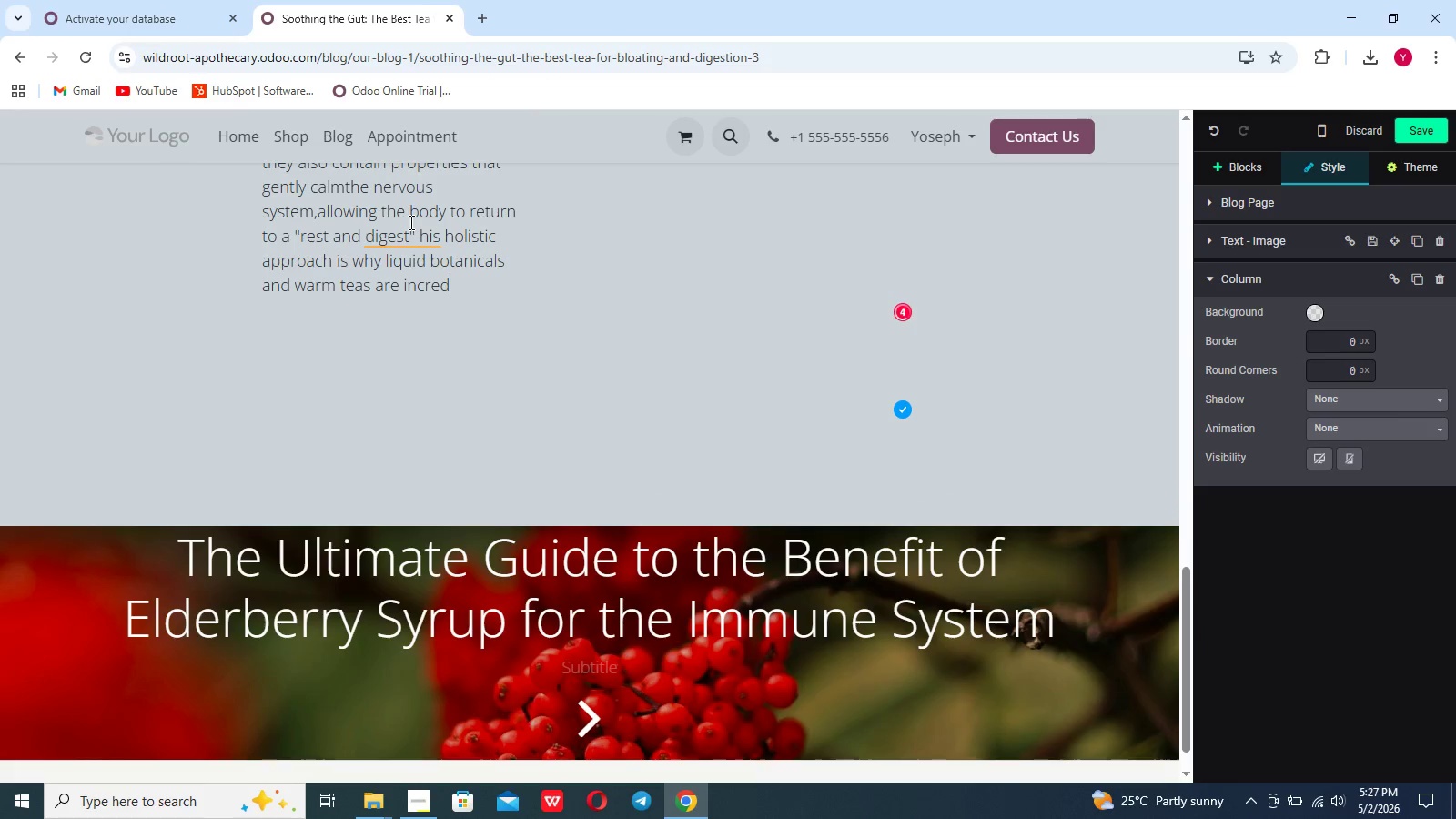 
key(Control+I)
 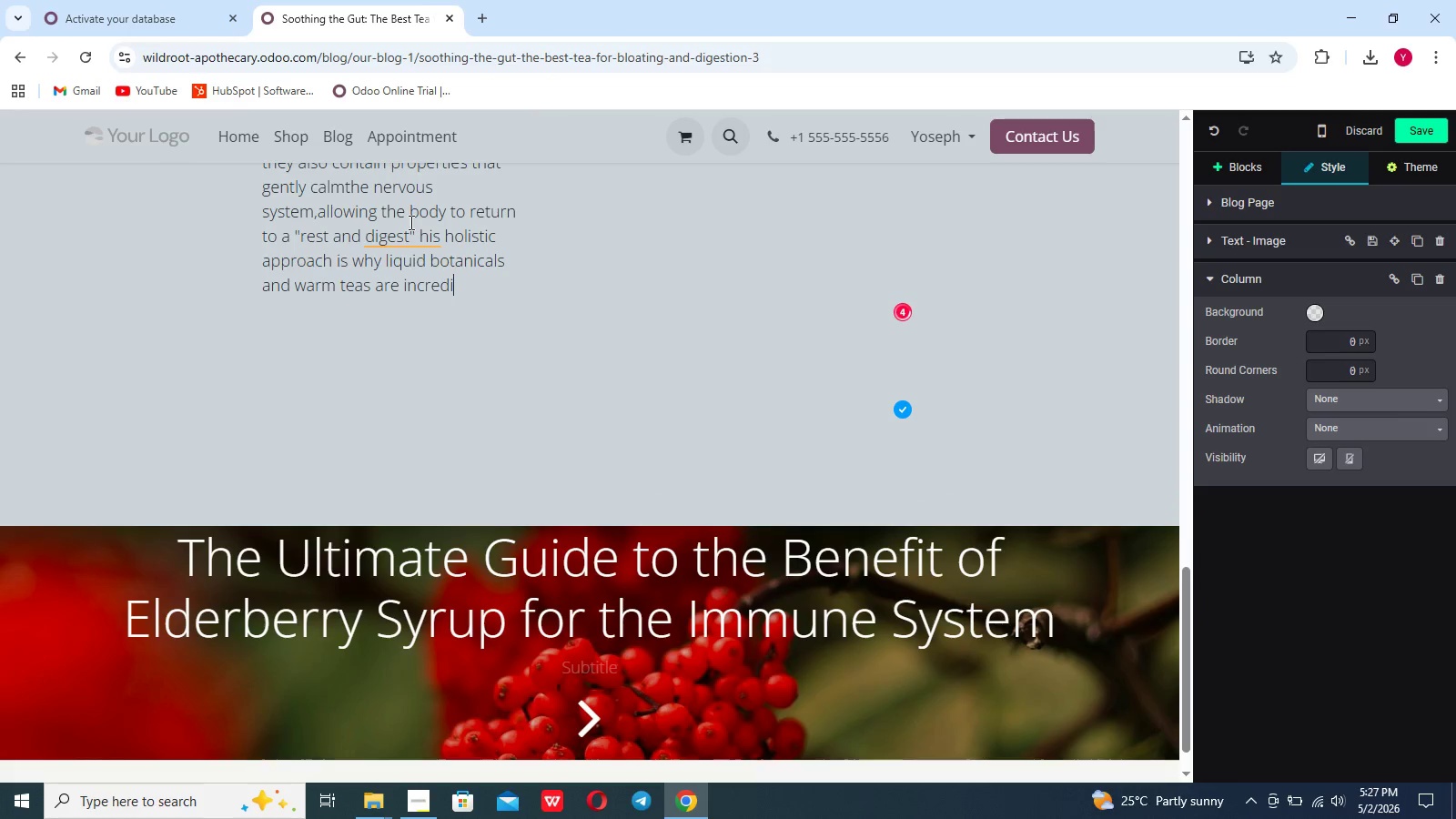 
key(Control+B)
 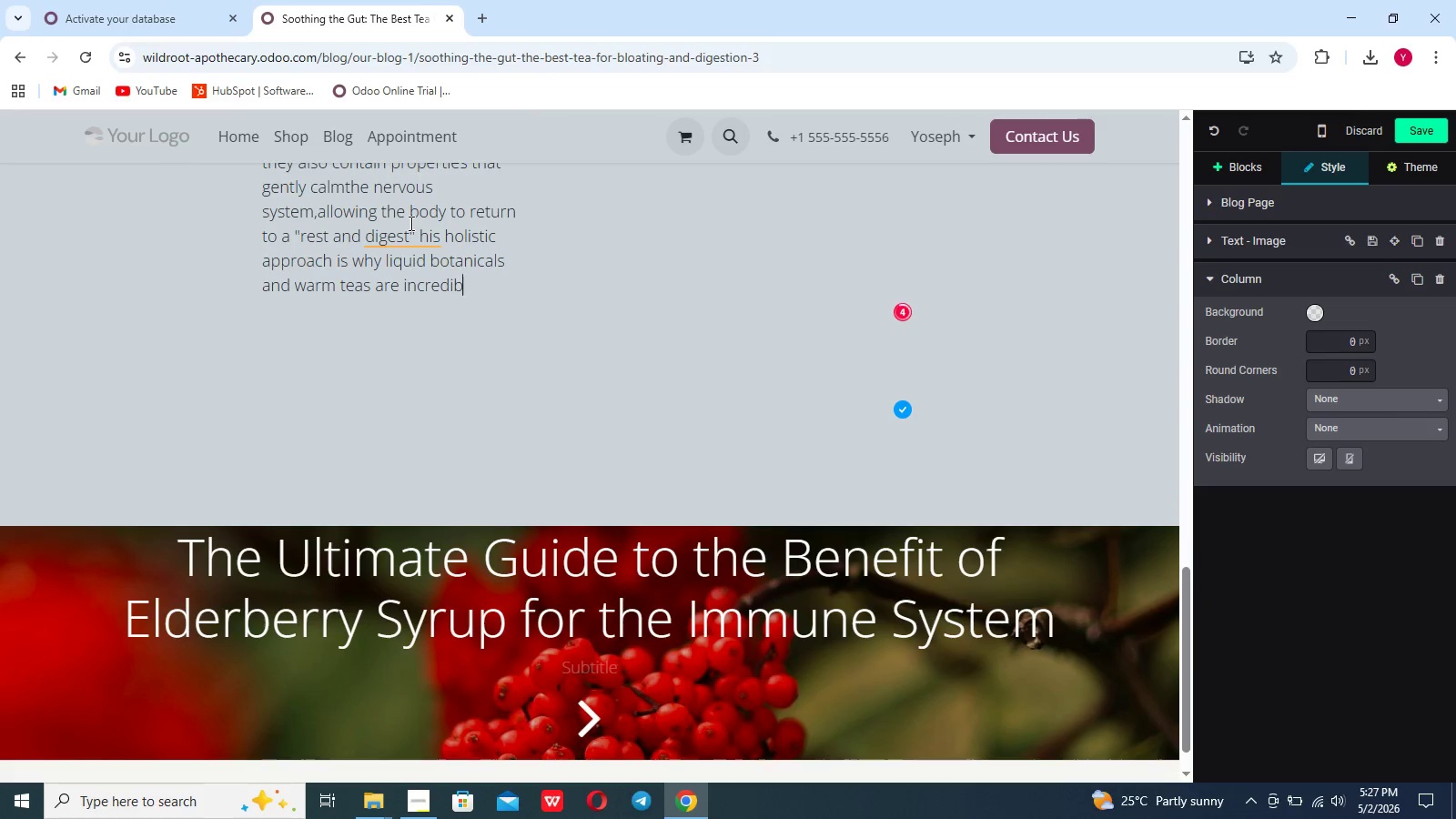 
key(Control+L)
 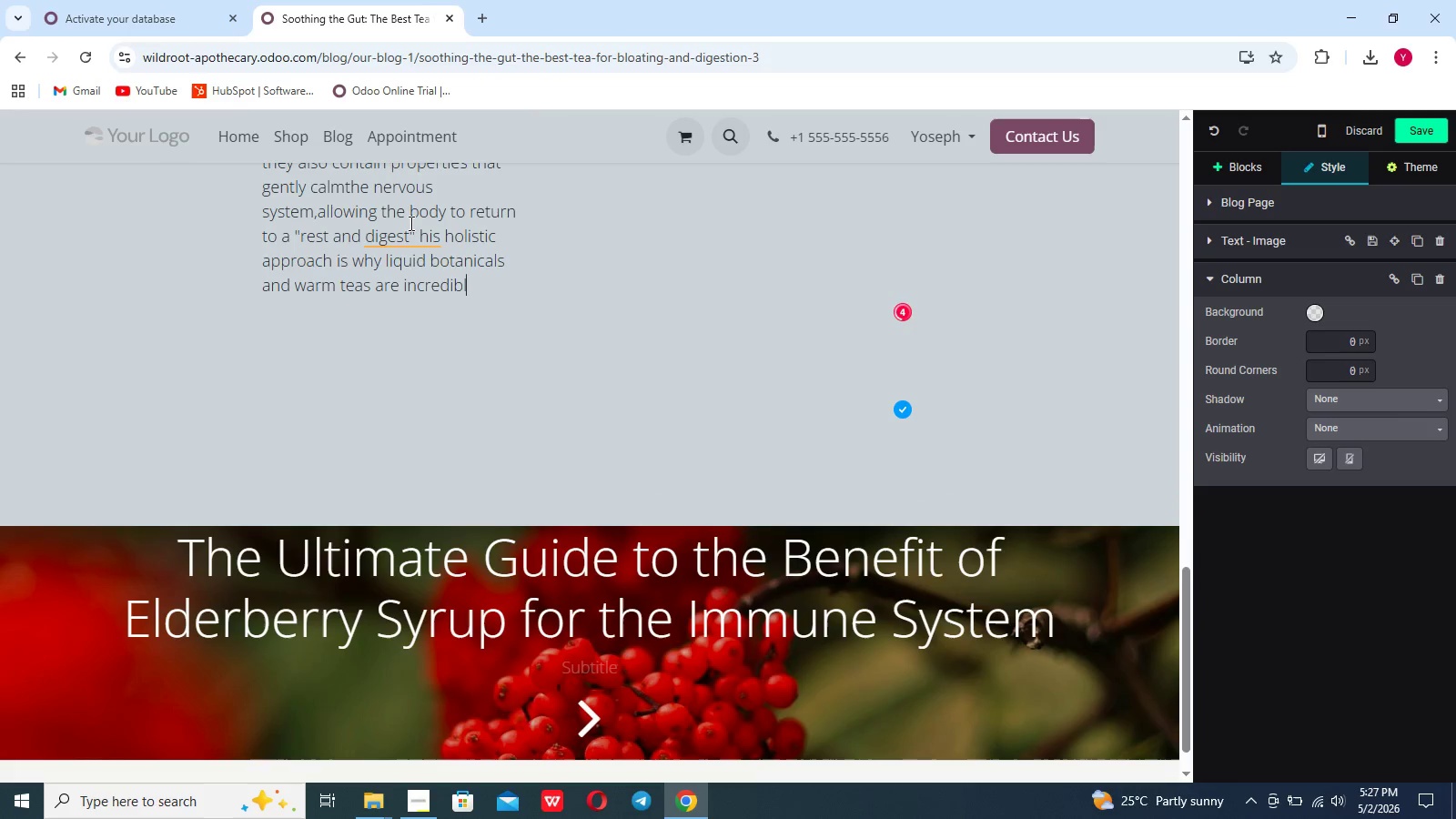 
key(Control+Y)
 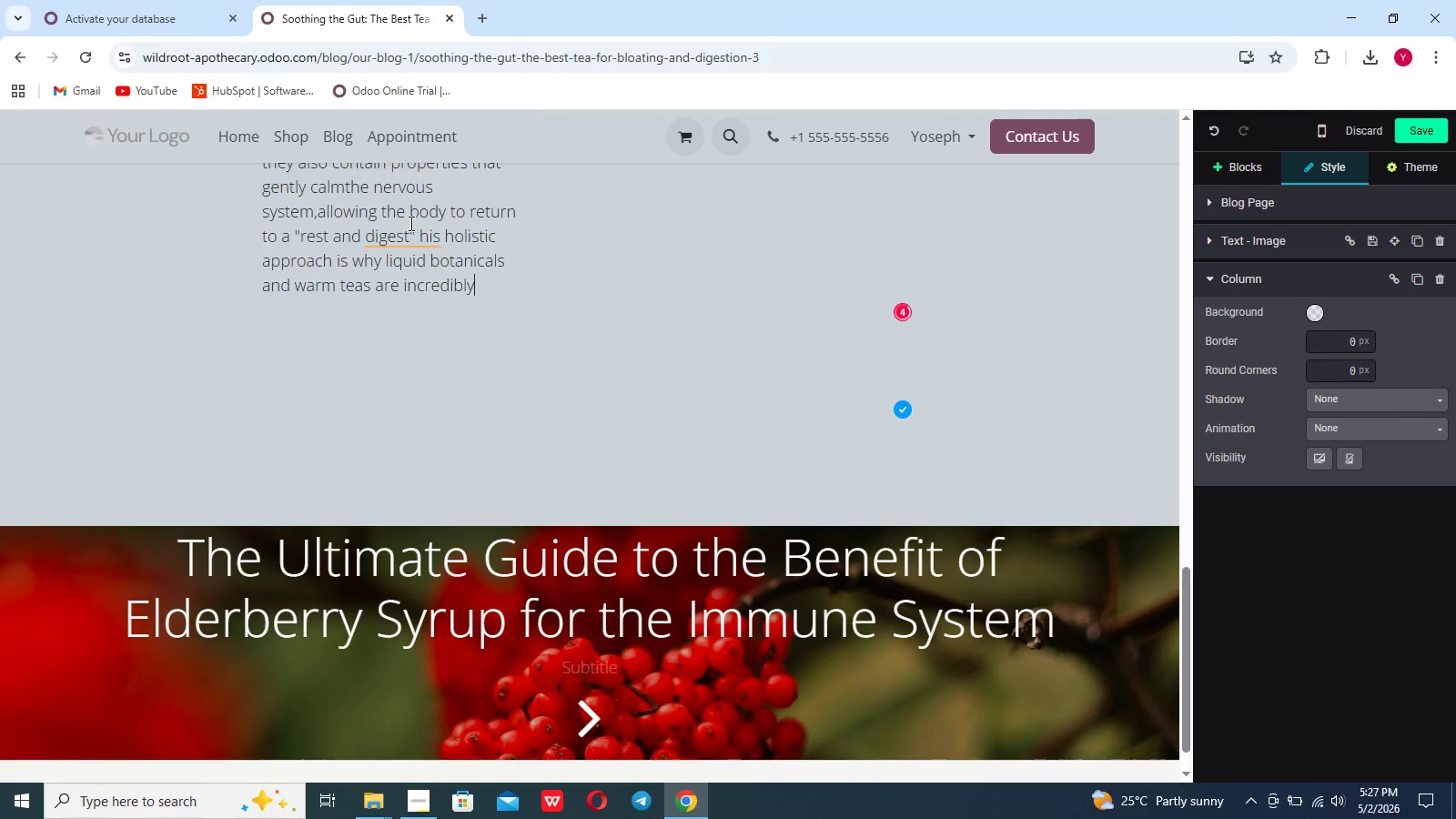 
key(Control+Space)
 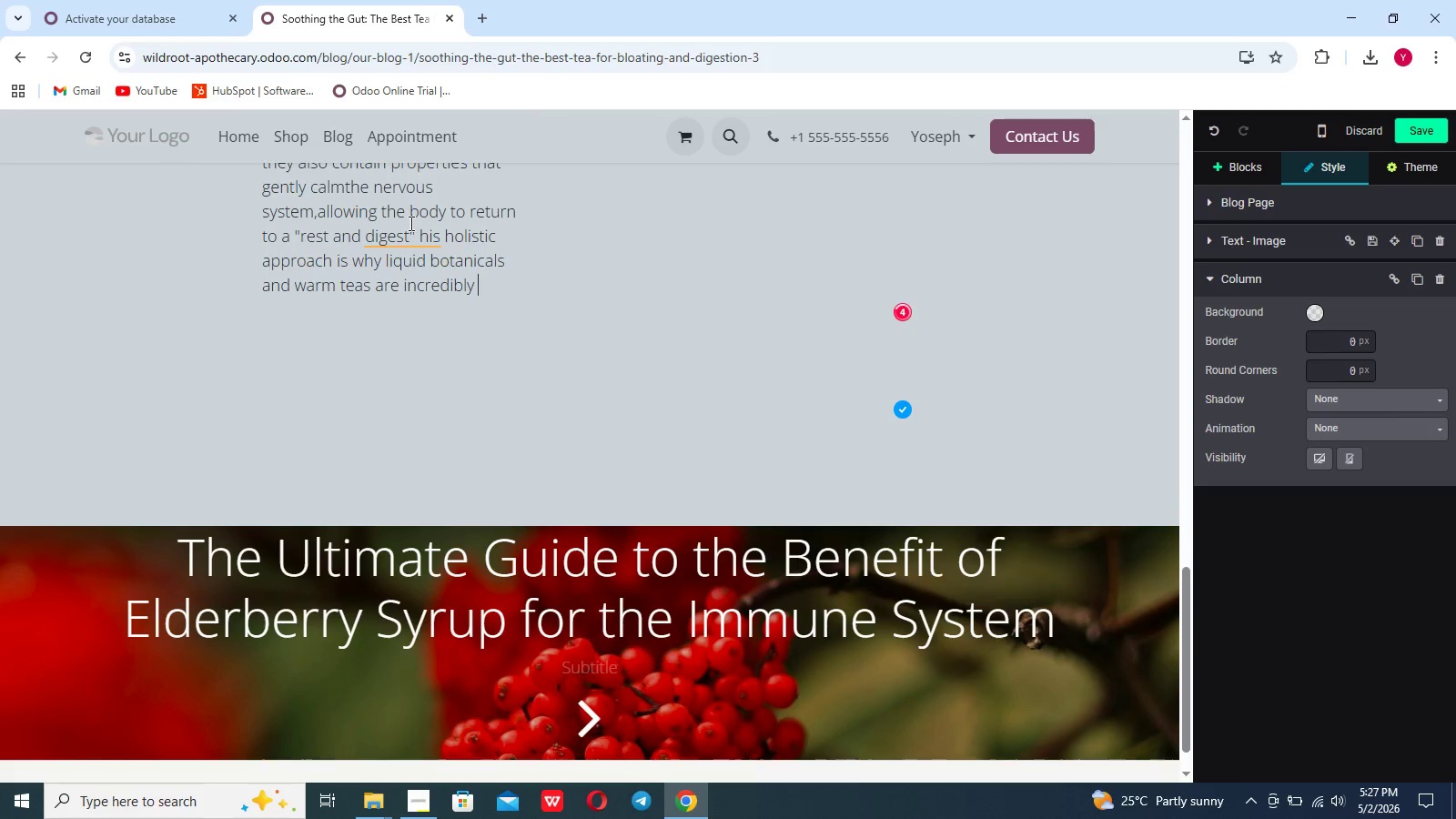 
type(a)
key(Backspace)
type(effective-the ritual of drinking tea itself sin)
key(Backspace)
type(gnals saftey and relaxation to the brain.)
 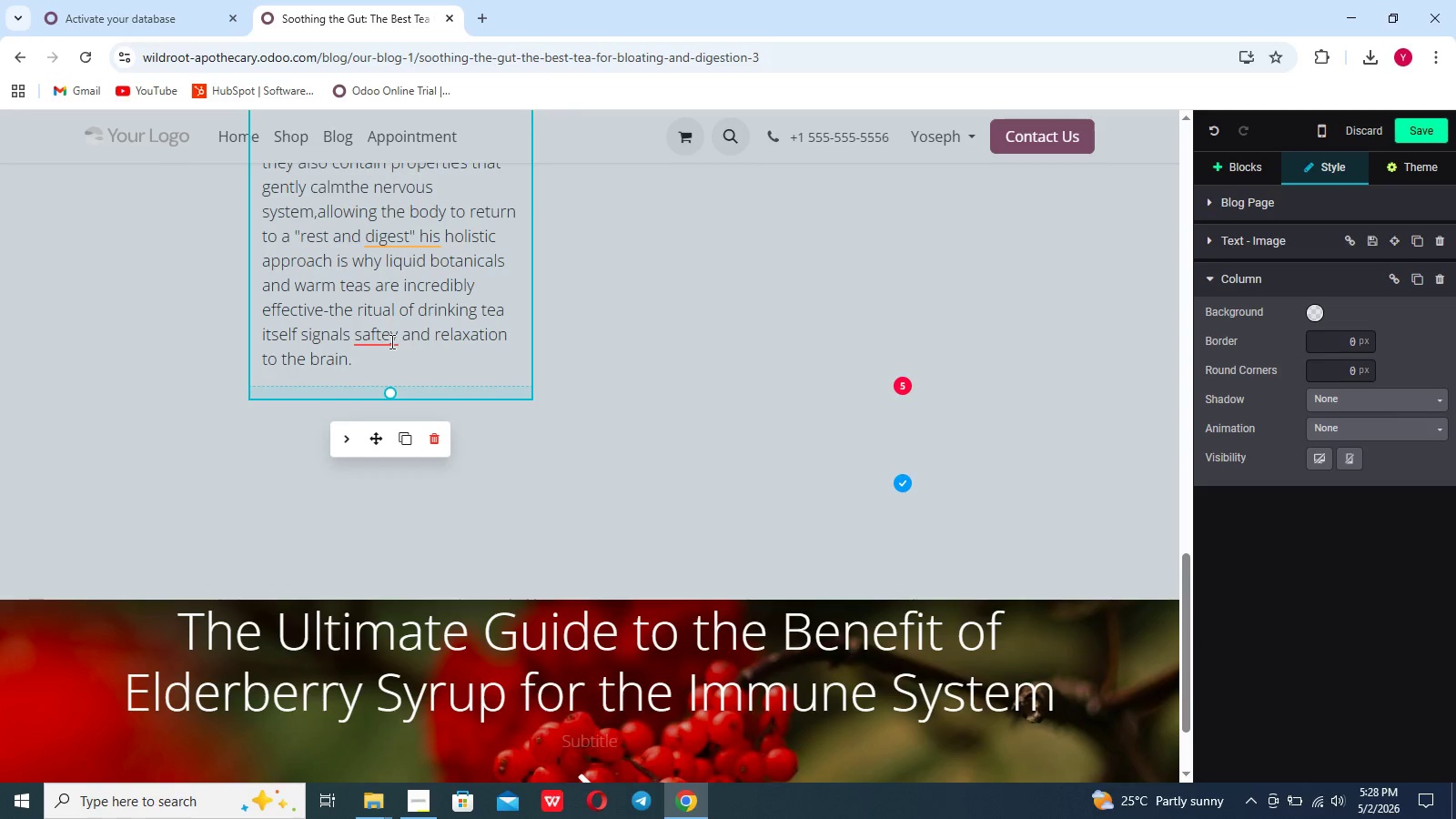 
left_click([389, 340])
 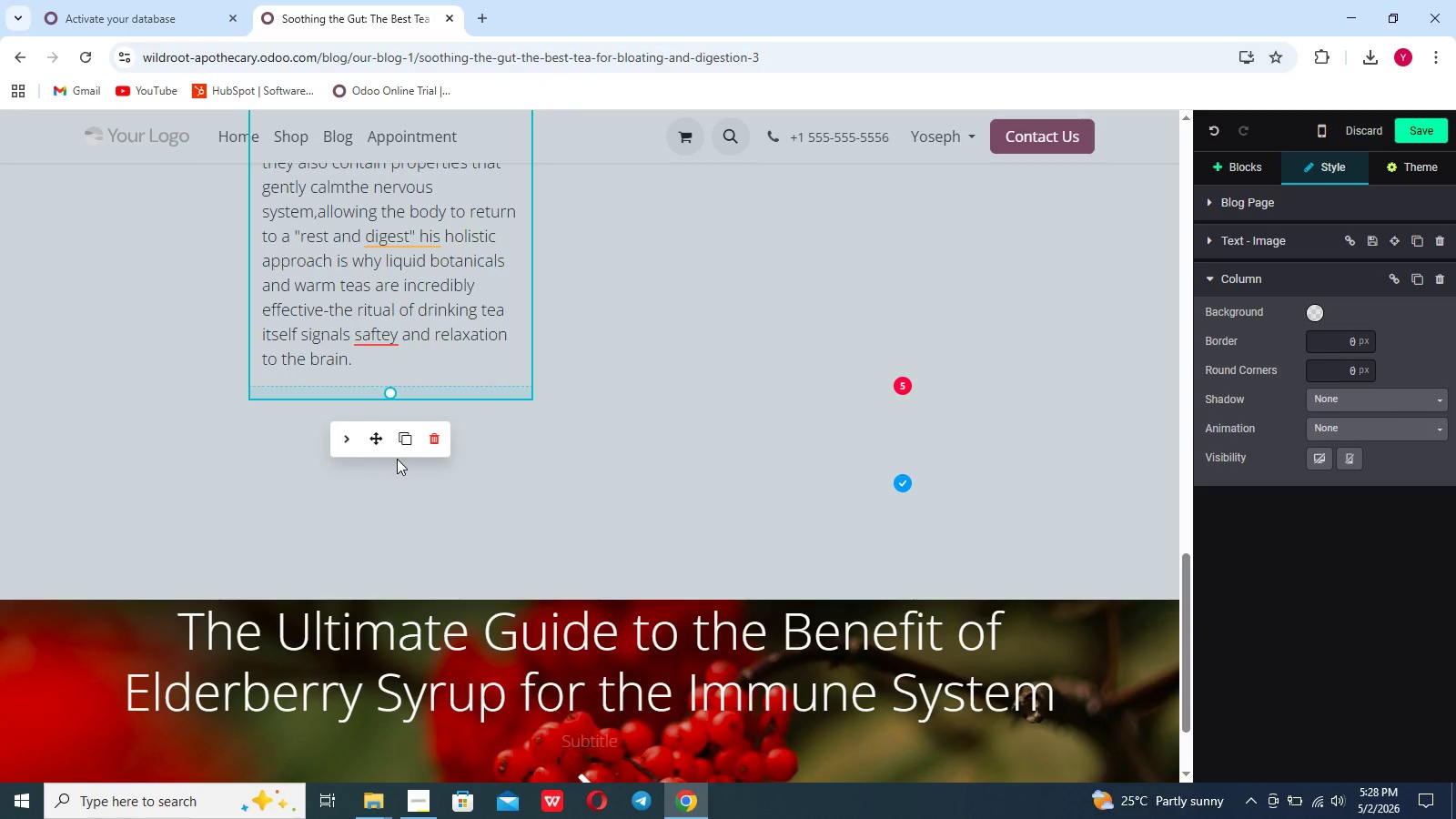 
scroll: coordinate [640, 357], scroll_direction: up, amount: 3.0
 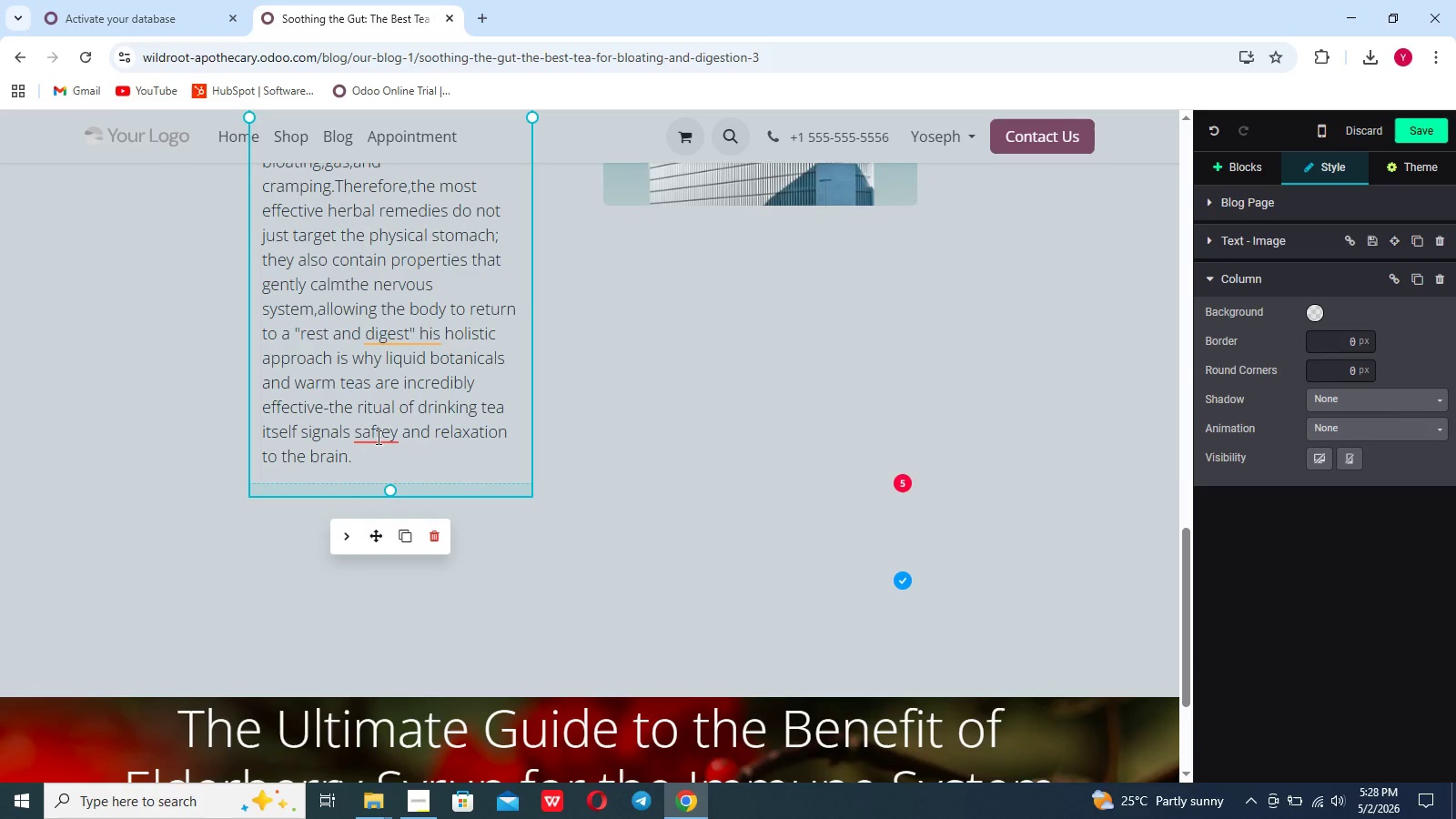 
left_click([377, 430])
 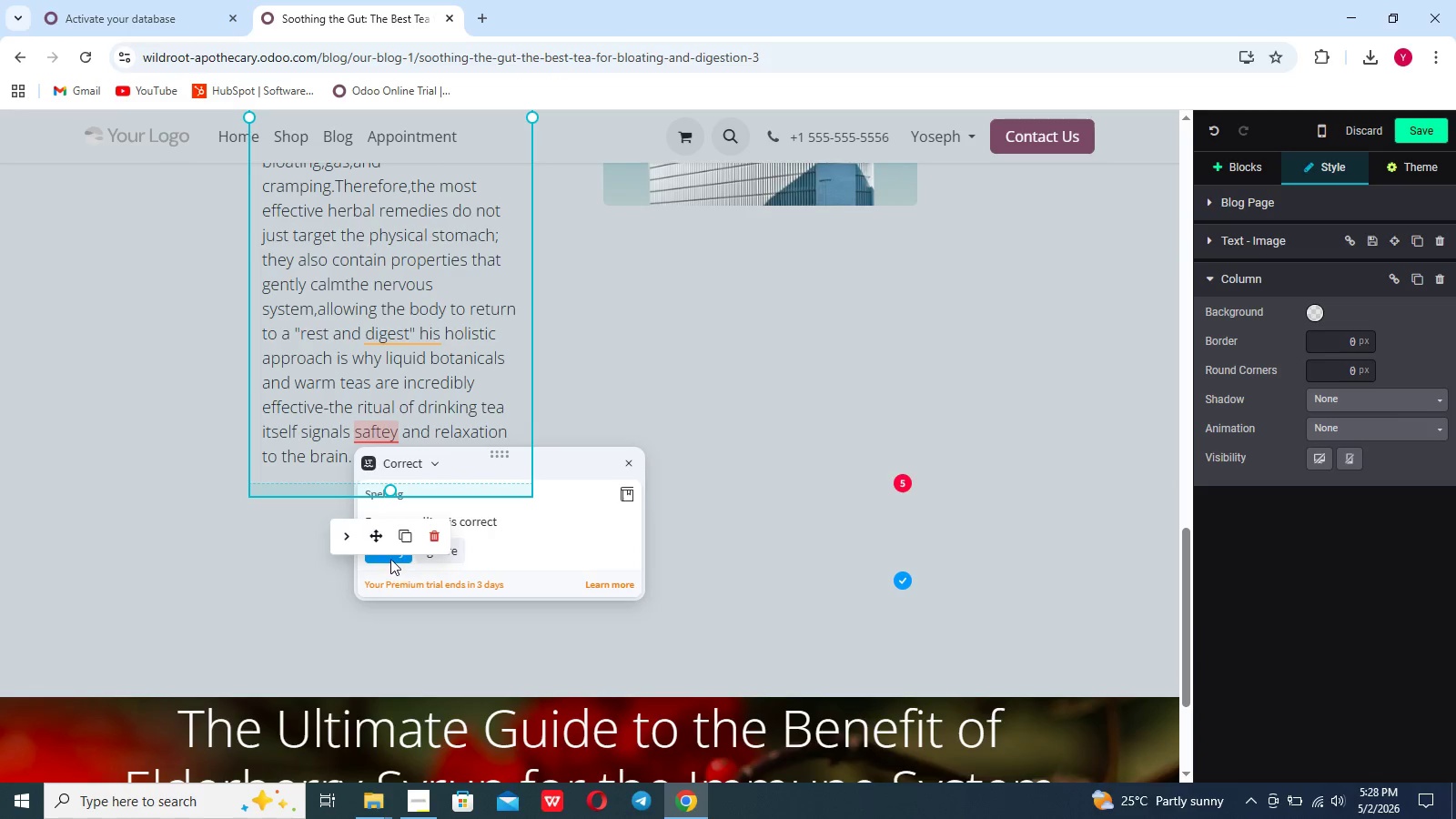 
mouse_move([904, 505])
 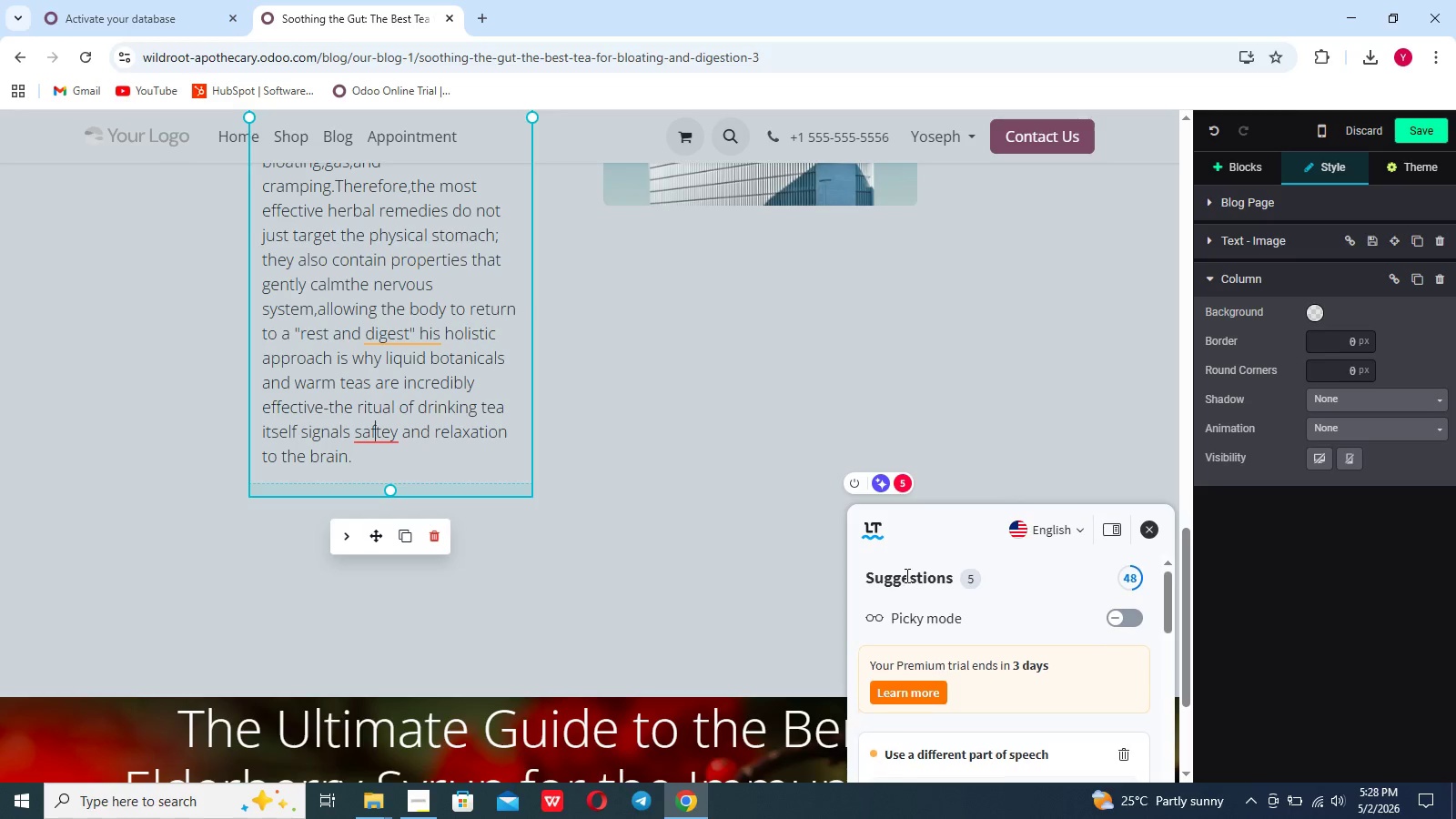 
scroll: coordinate [905, 575], scroll_direction: down, amount: 7.0
 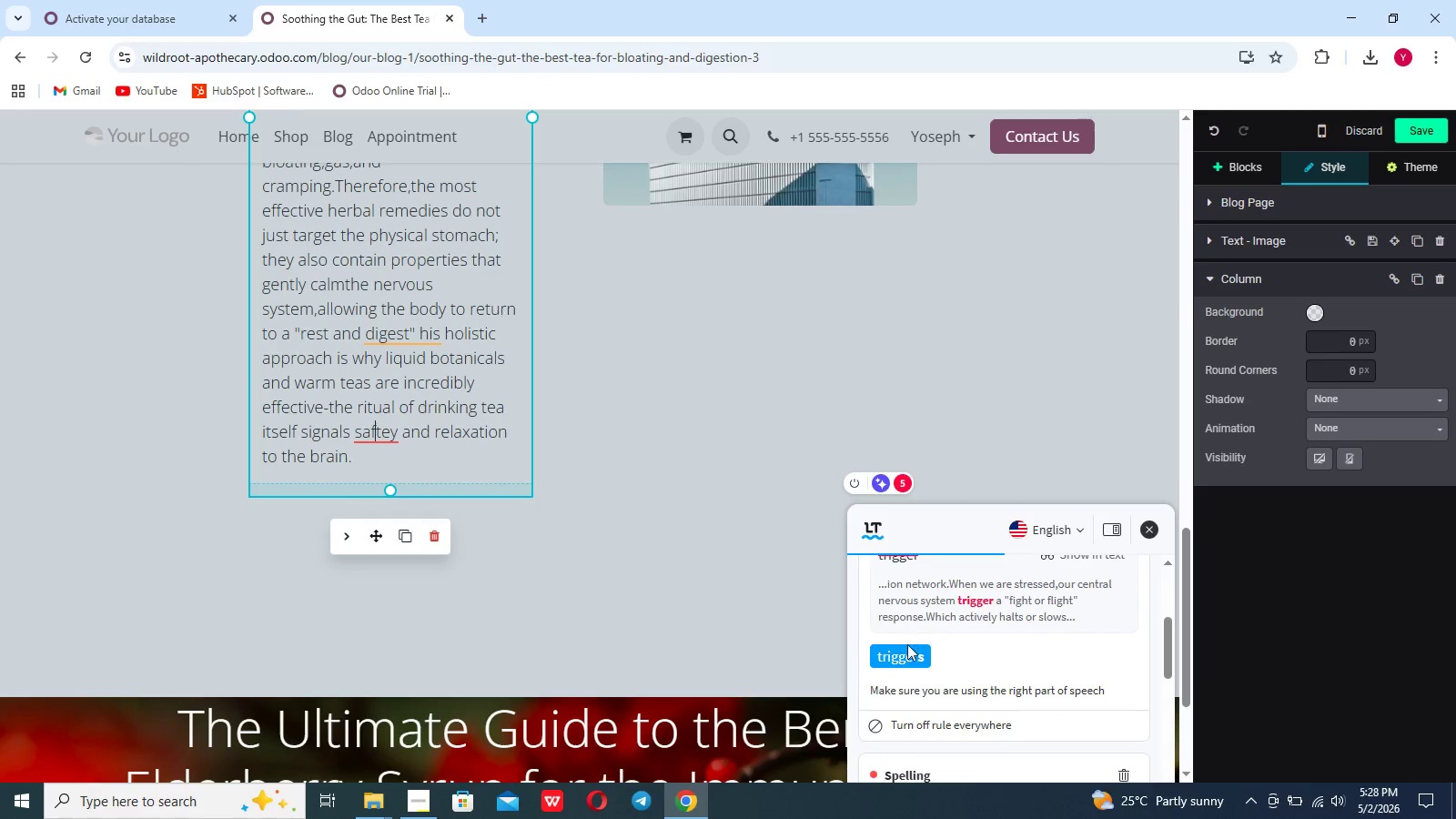 
left_click([905, 657])
 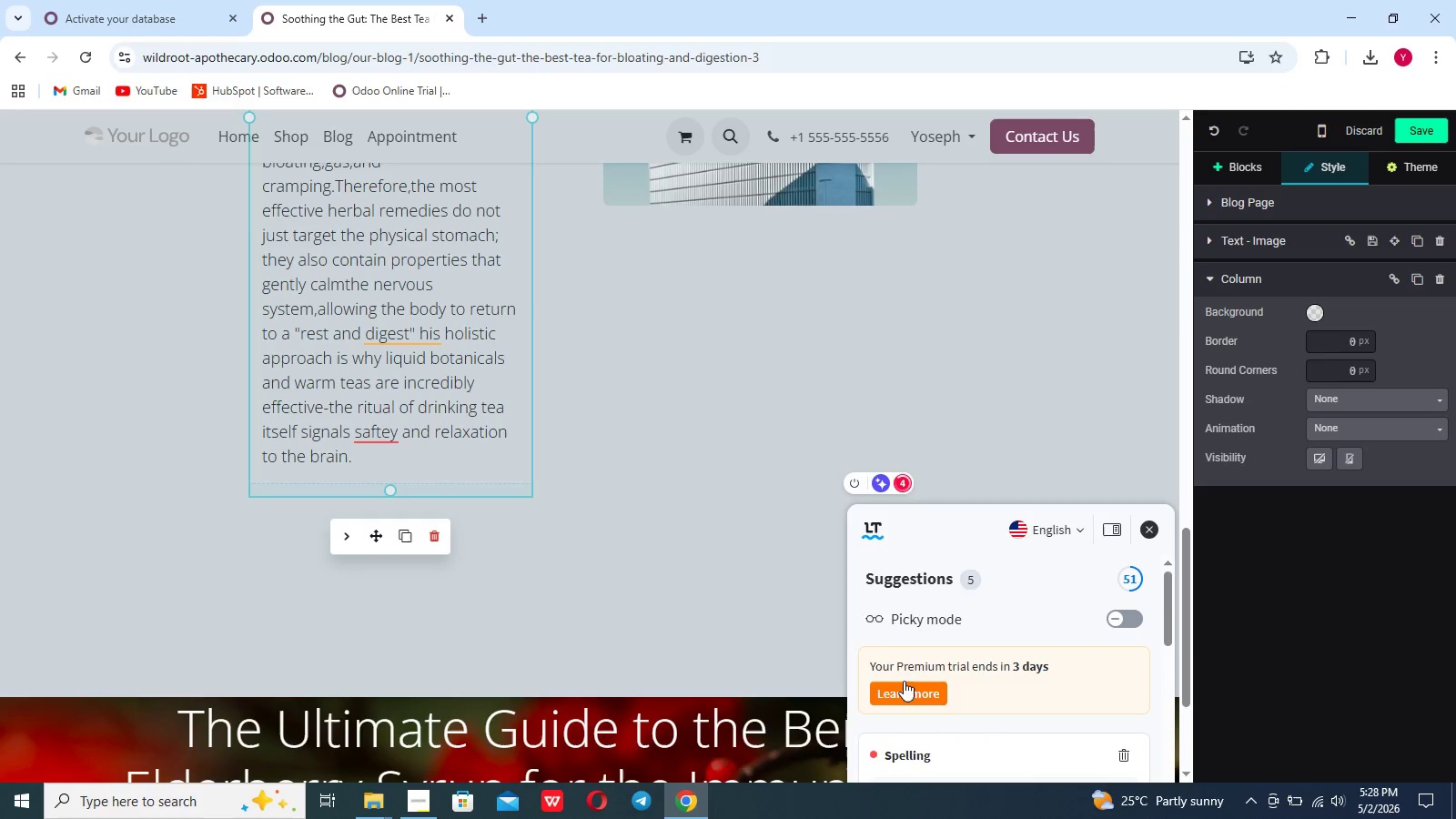 
scroll: coordinate [904, 684], scroll_direction: down, amount: 13.0
 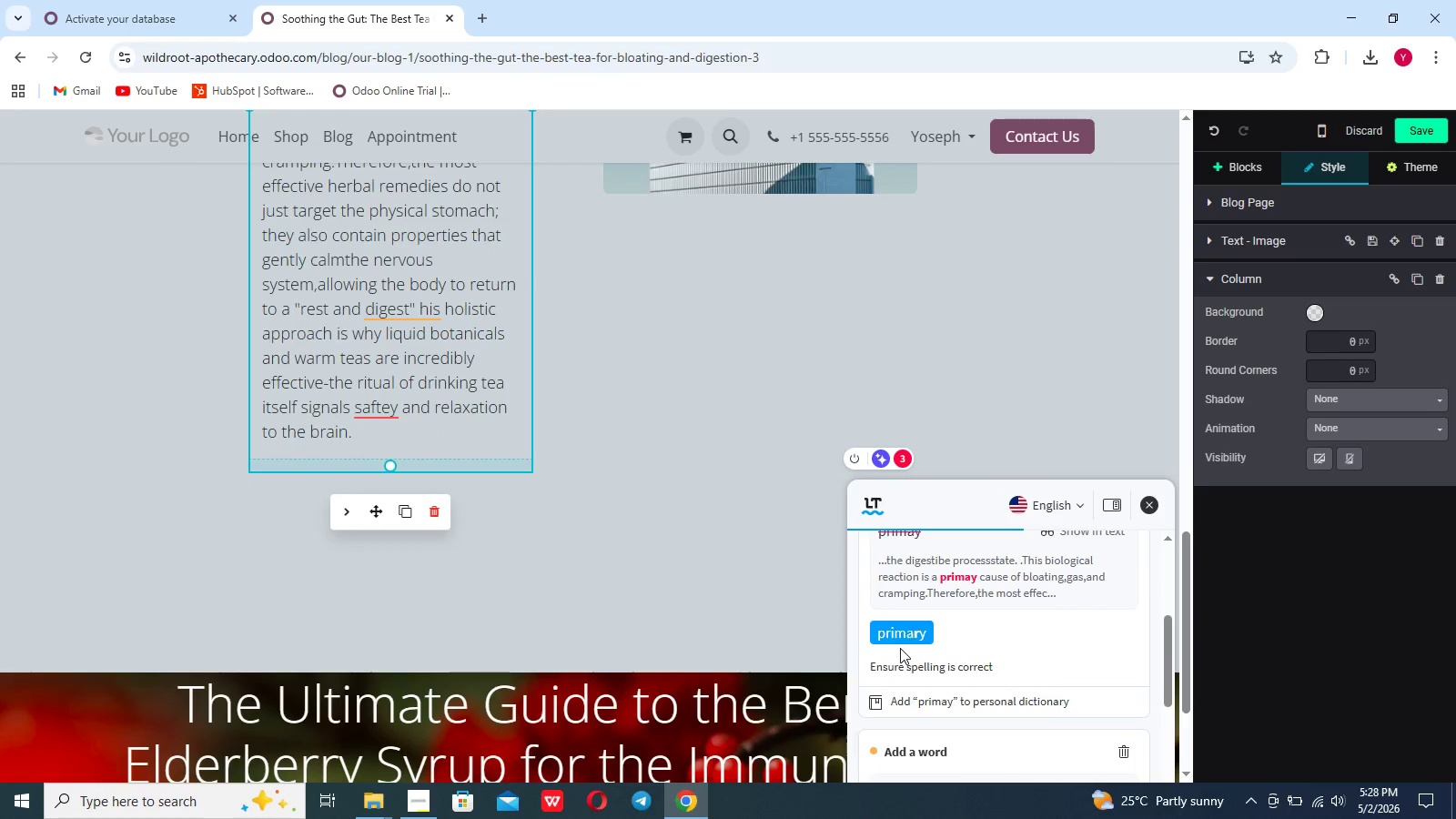 
left_click([900, 637])
 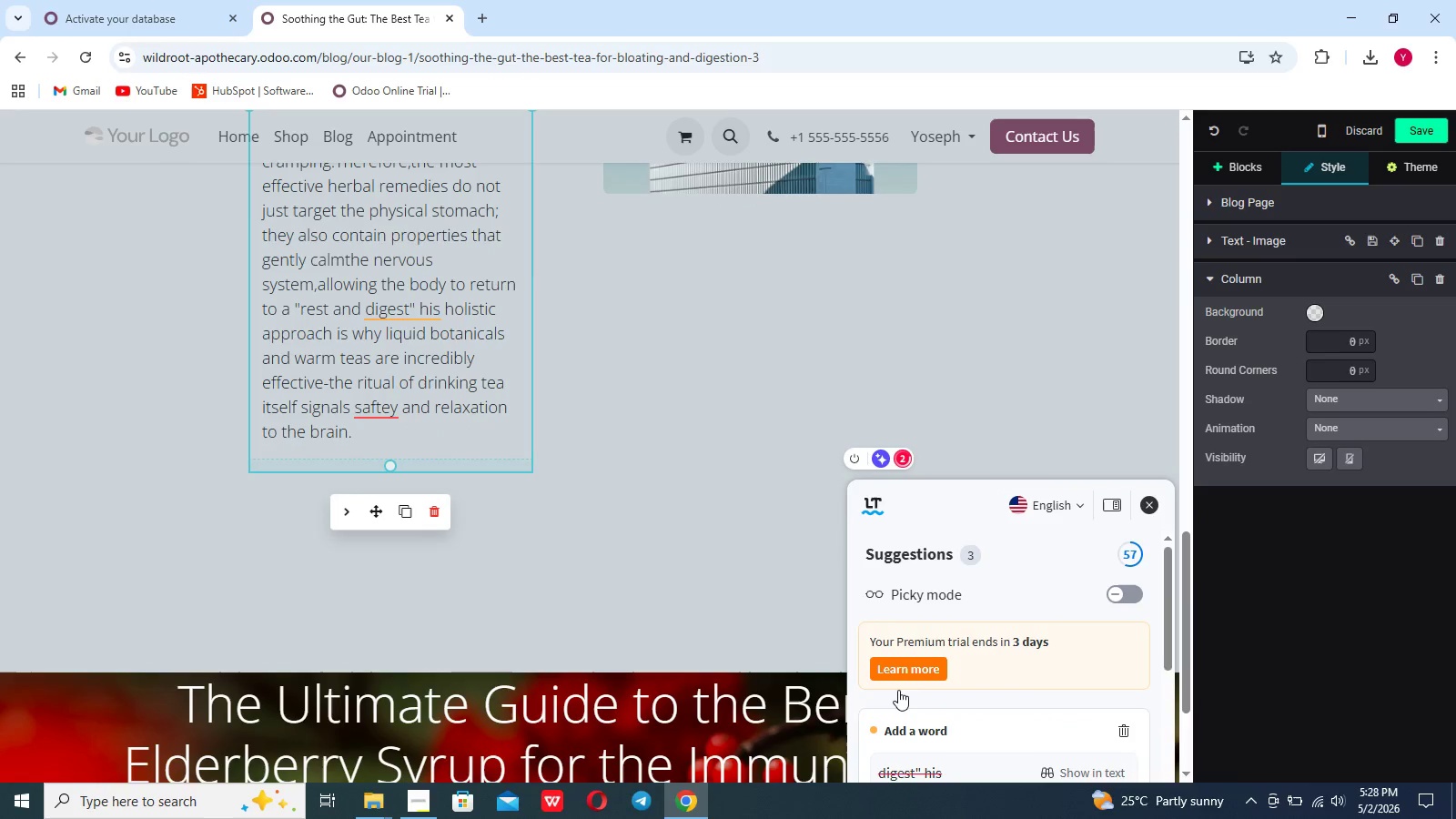 
scroll: coordinate [898, 690], scroll_direction: down, amount: 8.0
 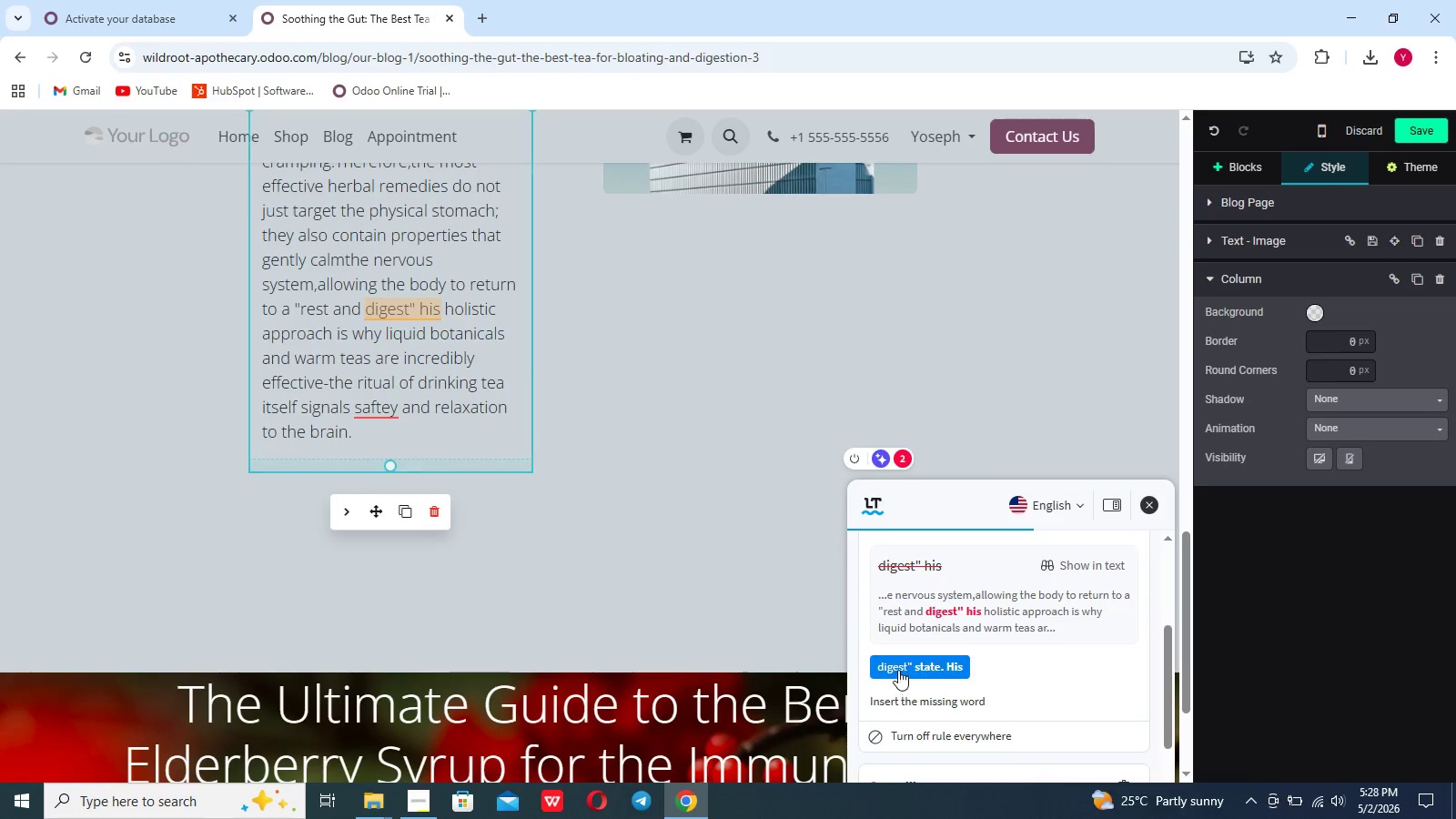 
left_click([898, 664])
 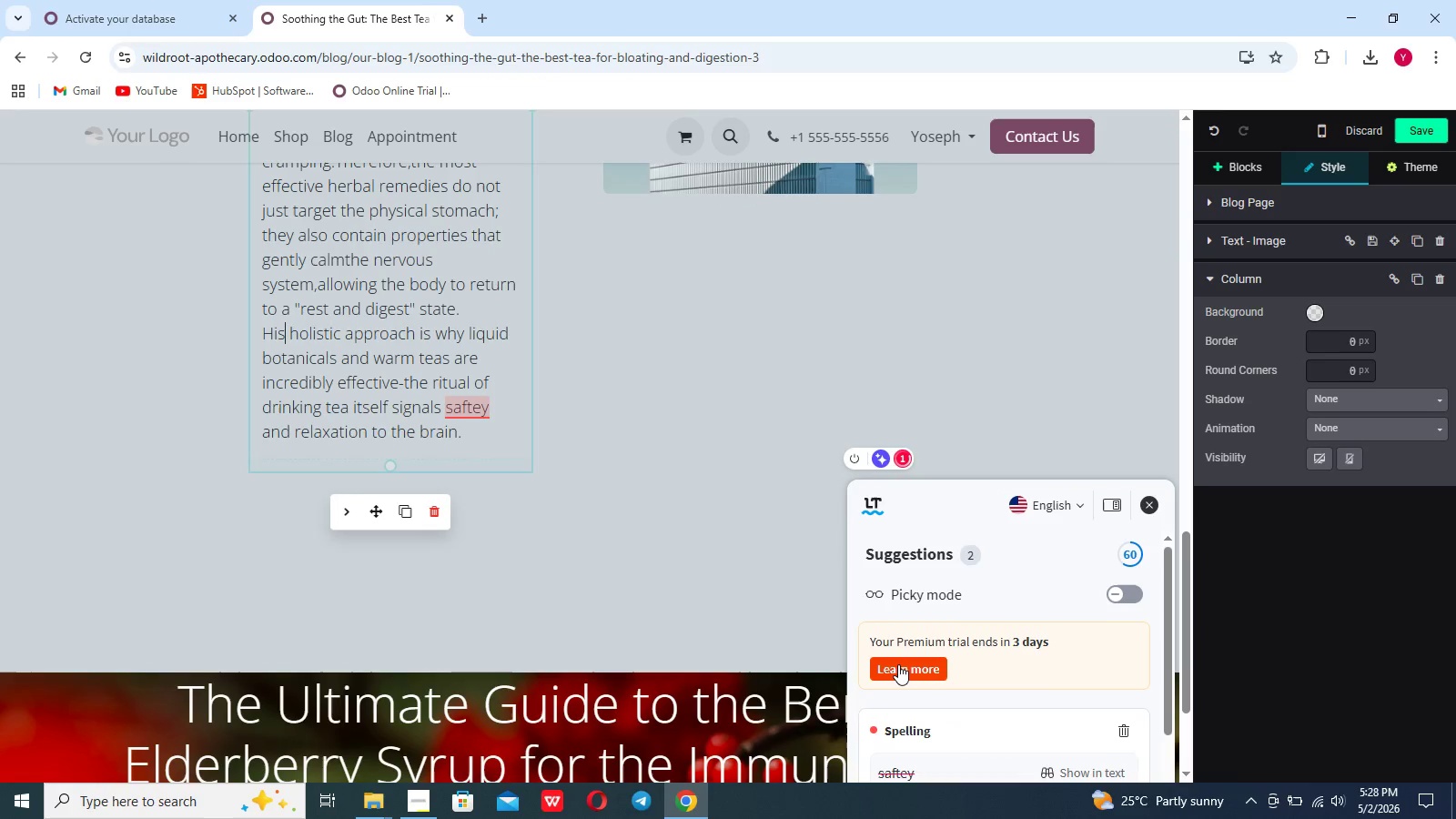 
scroll: coordinate [898, 664], scroll_direction: down, amount: 7.0
 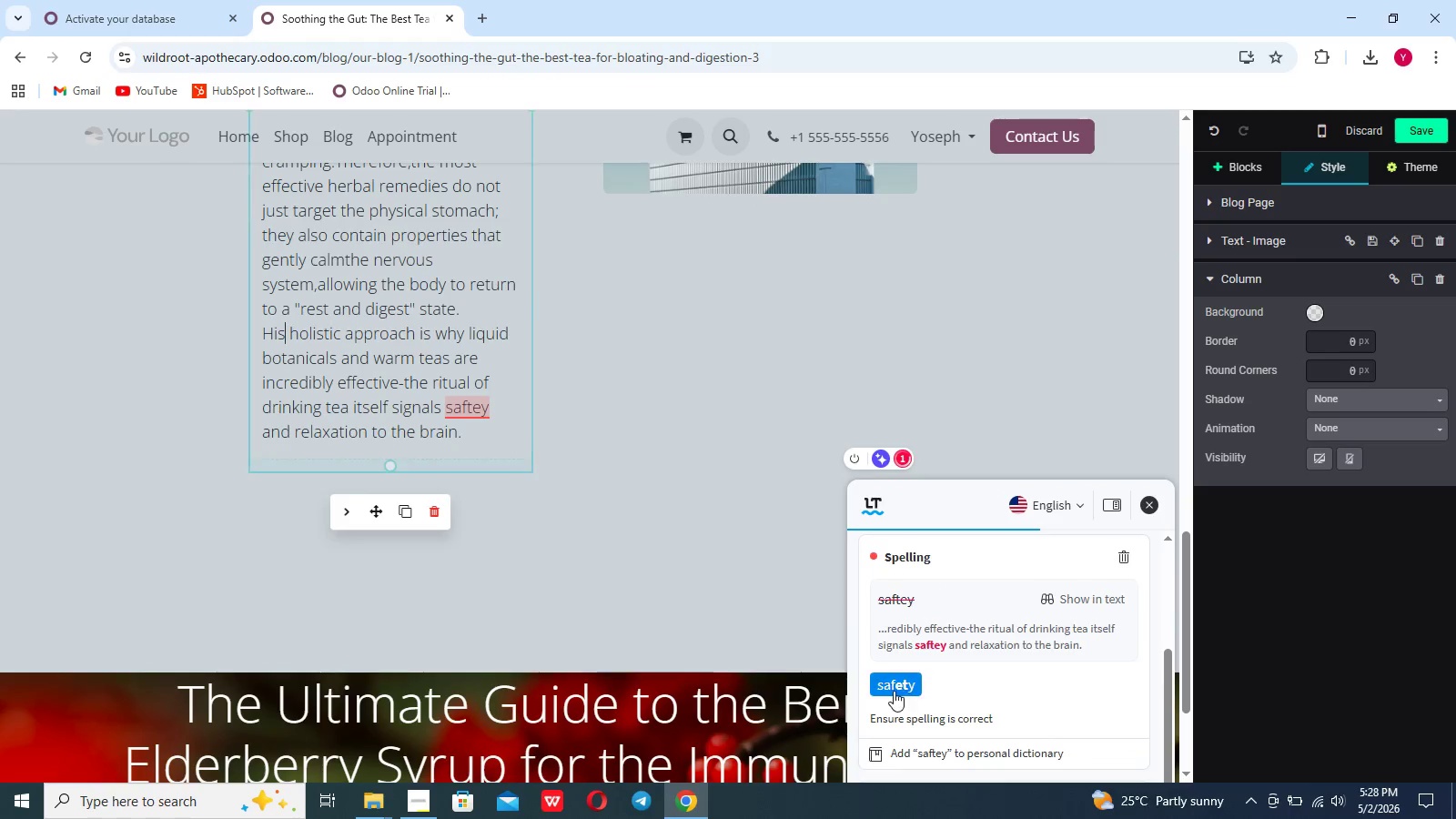 
left_click([894, 691])
 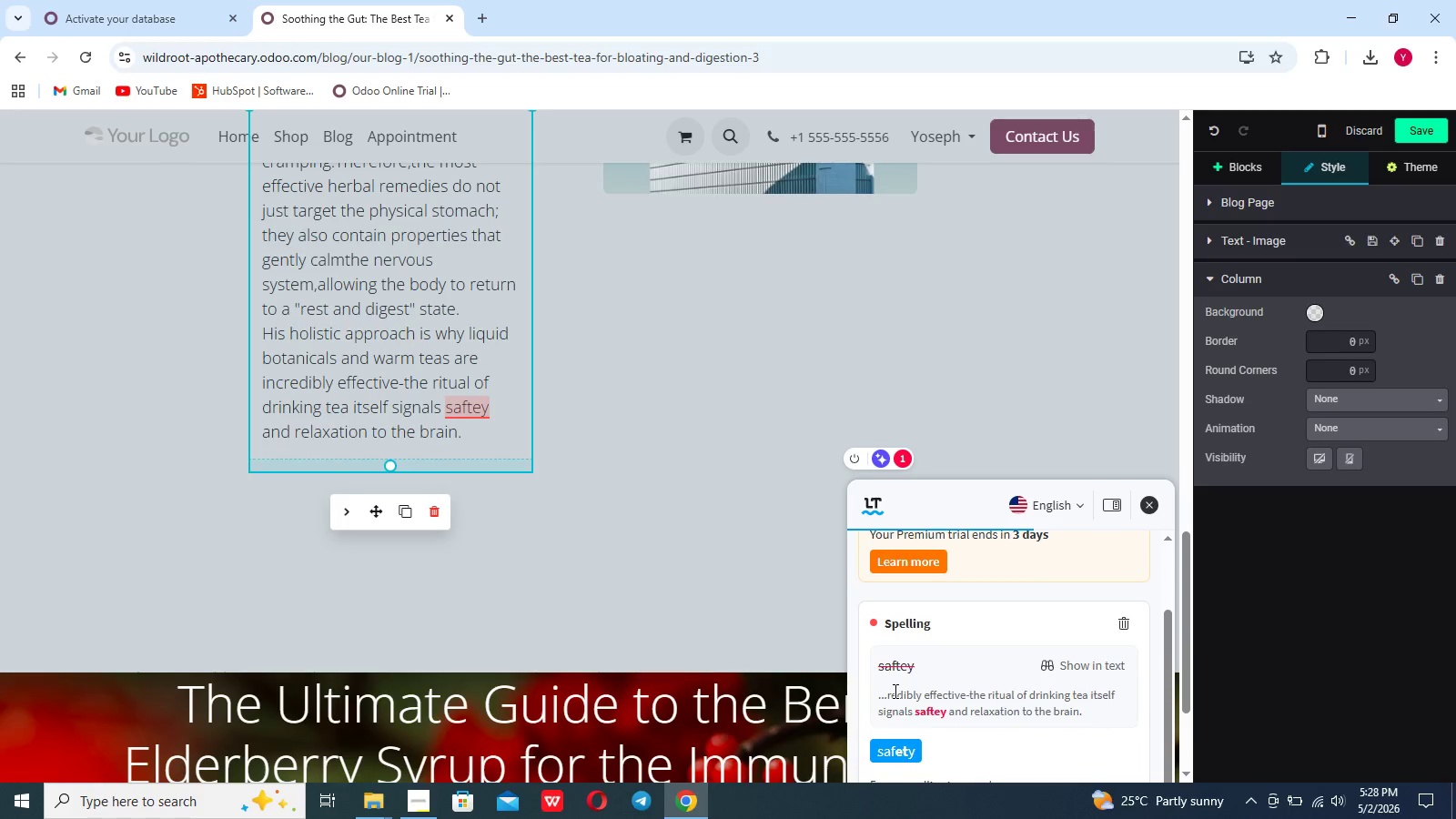 
scroll: coordinate [894, 691], scroll_direction: down, amount: 7.0
 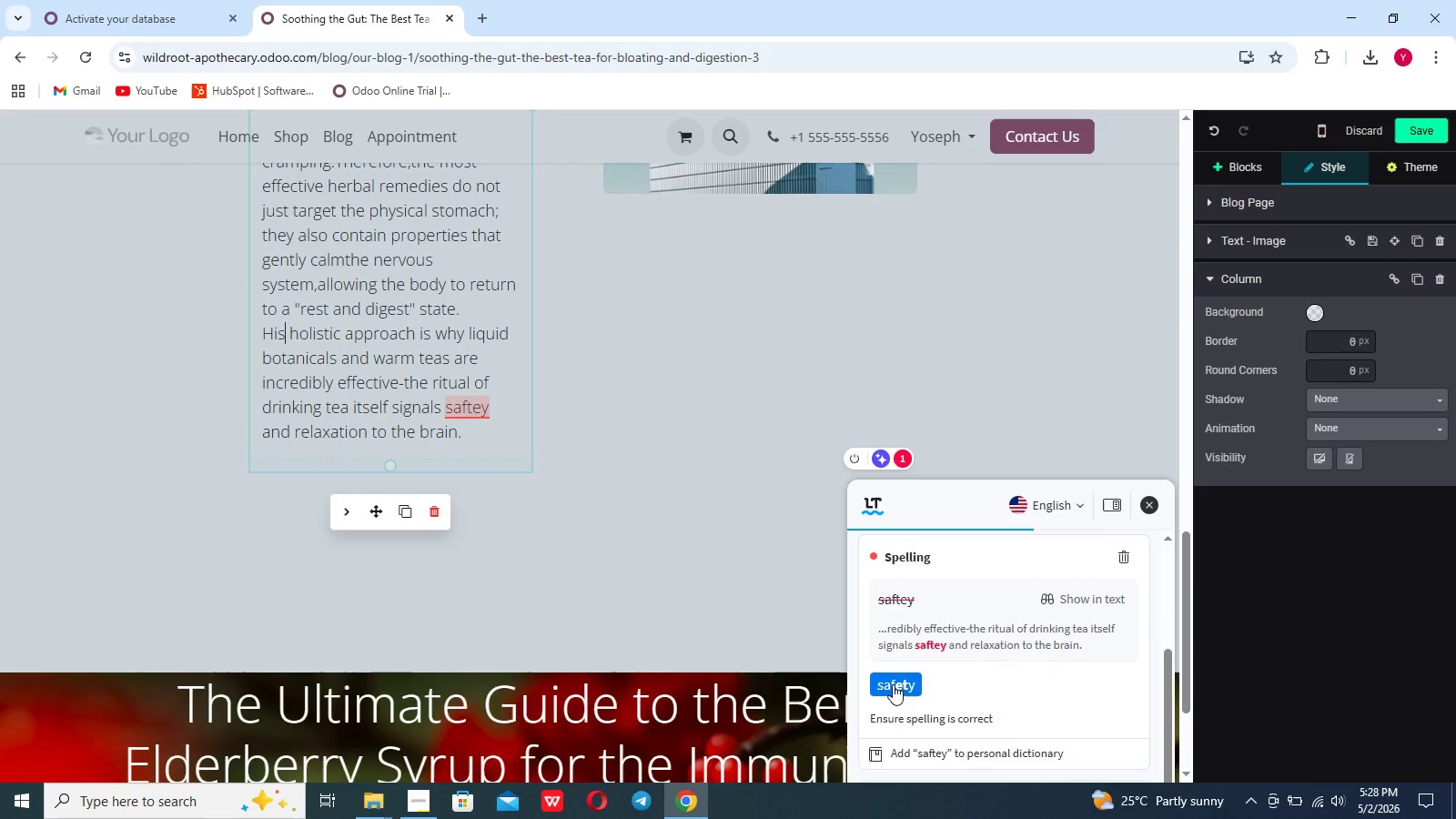 
left_click([893, 680])
 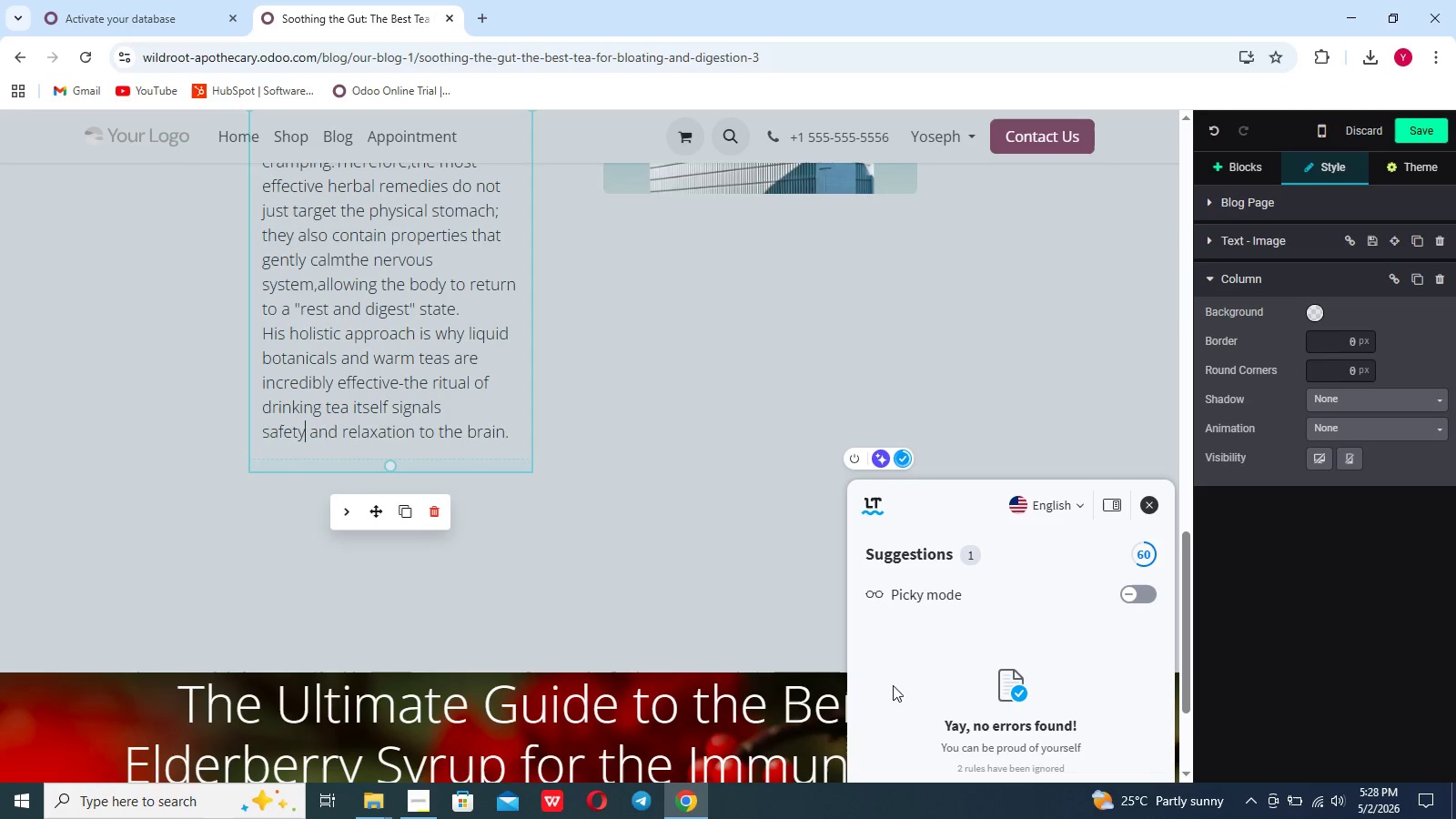 
scroll: coordinate [893, 697], scroll_direction: down, amount: 6.0
 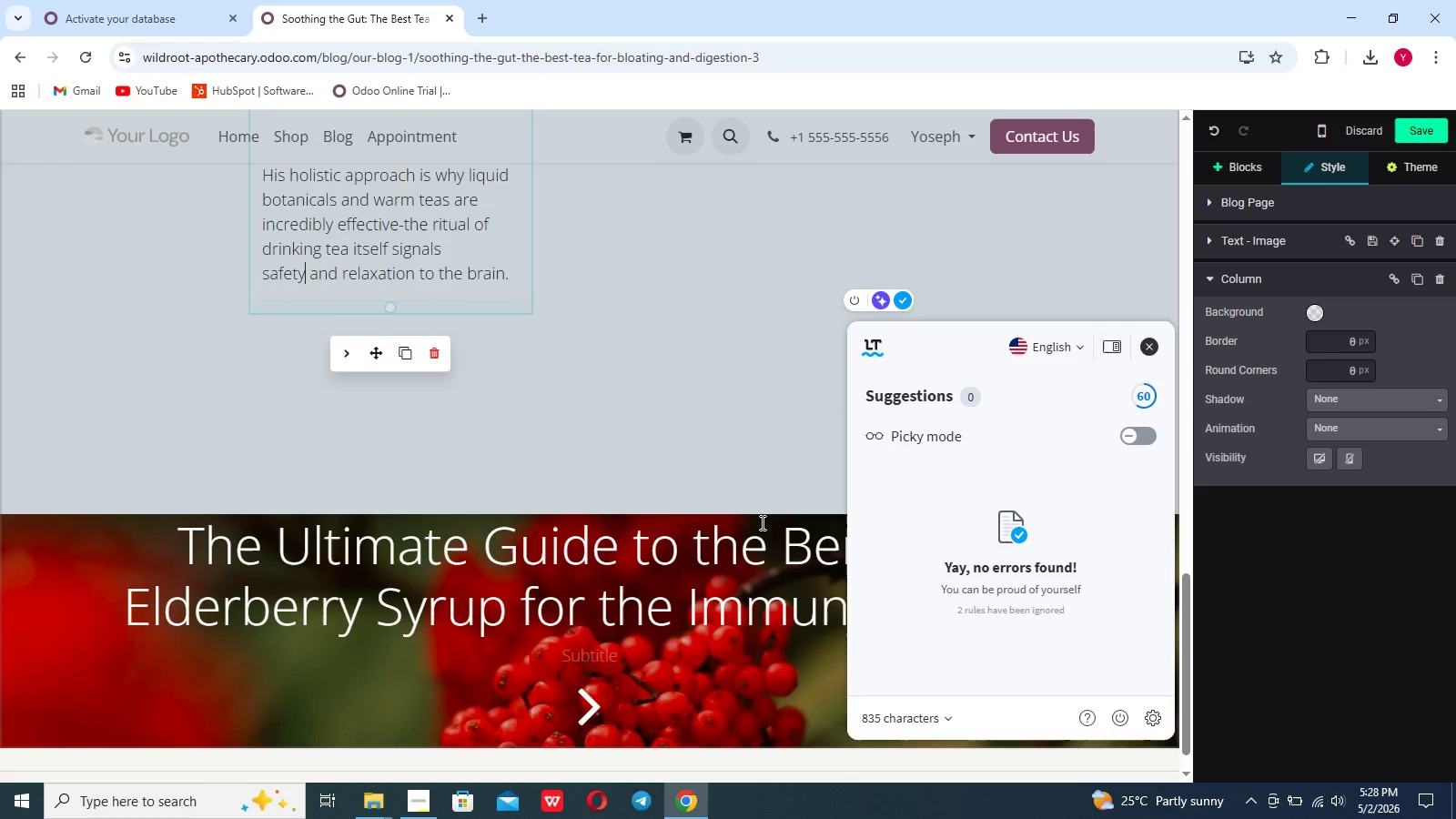 
left_click([695, 413])
 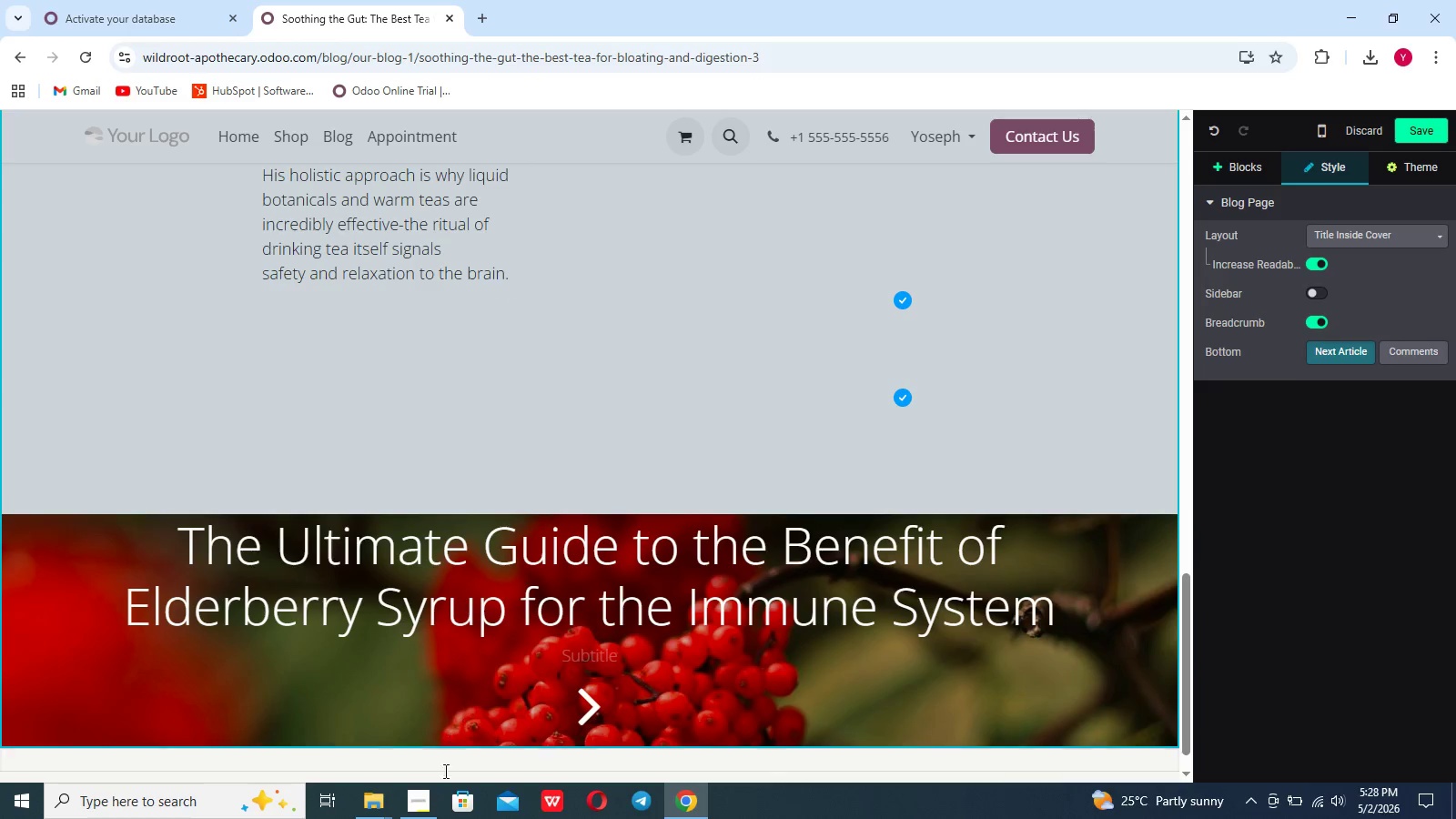 
left_click([433, 808])